 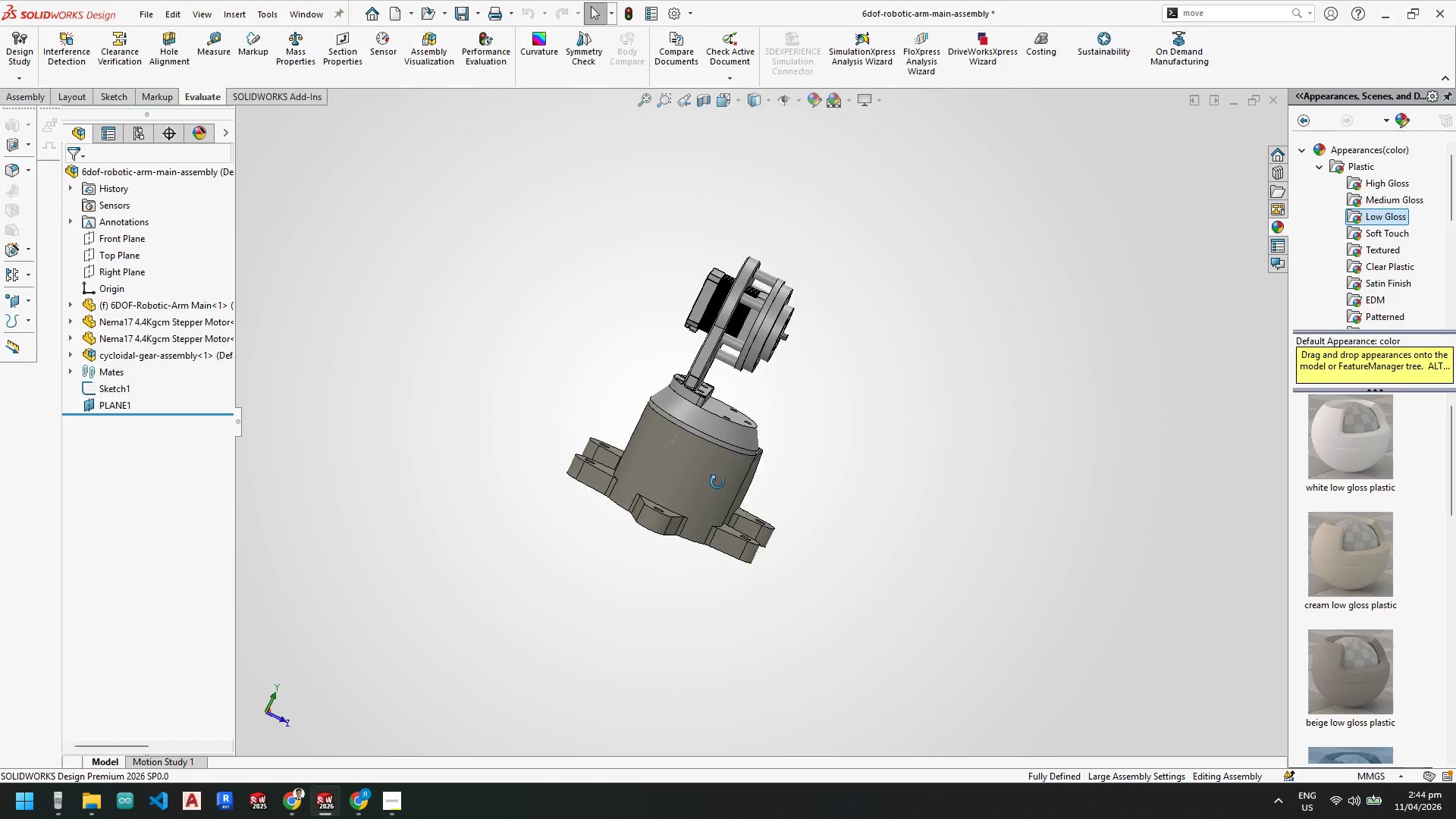 
scroll: coordinate [603, 337], scroll_direction: down, amount: 8.0
 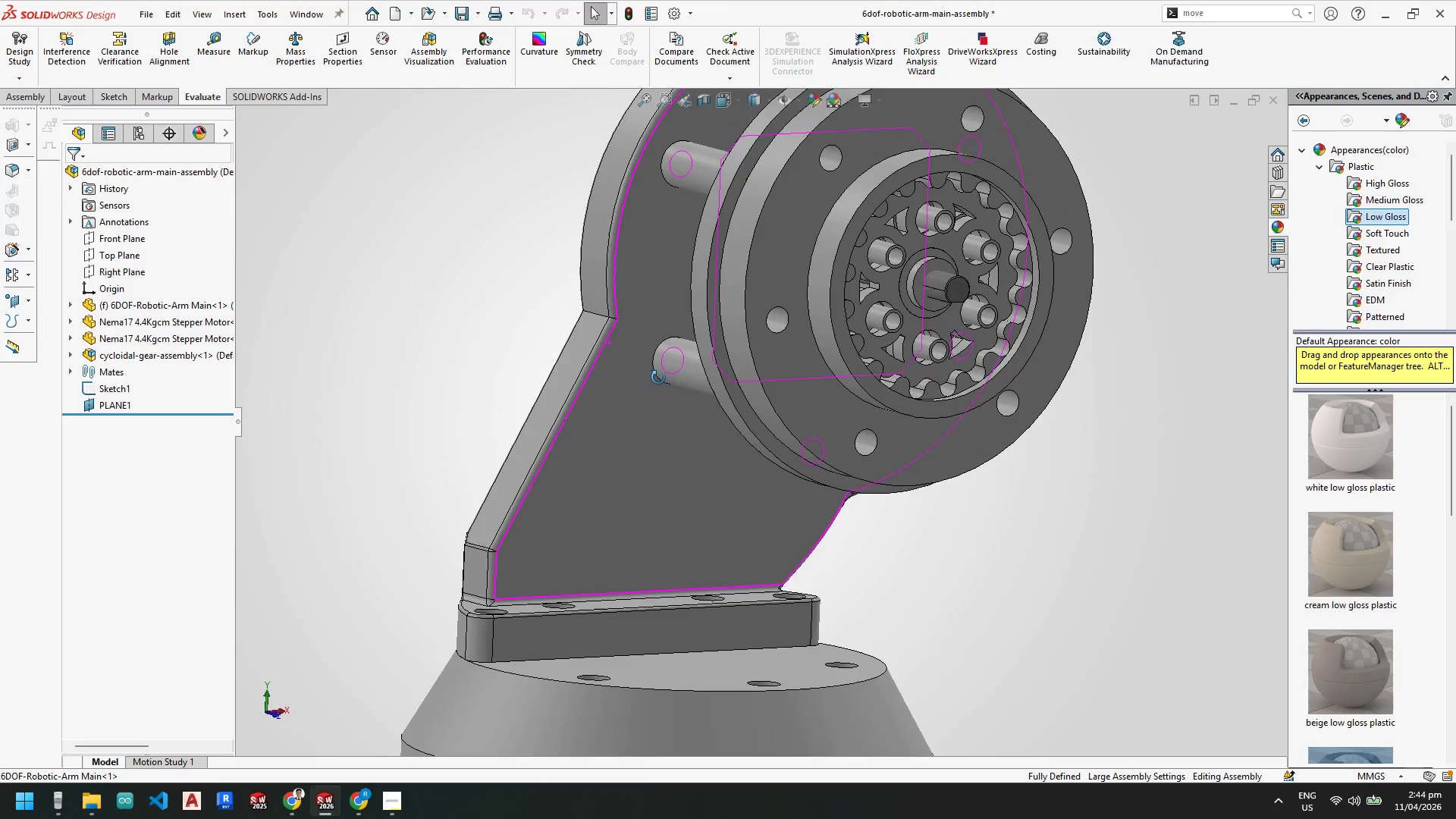 
left_click([629, 304])
 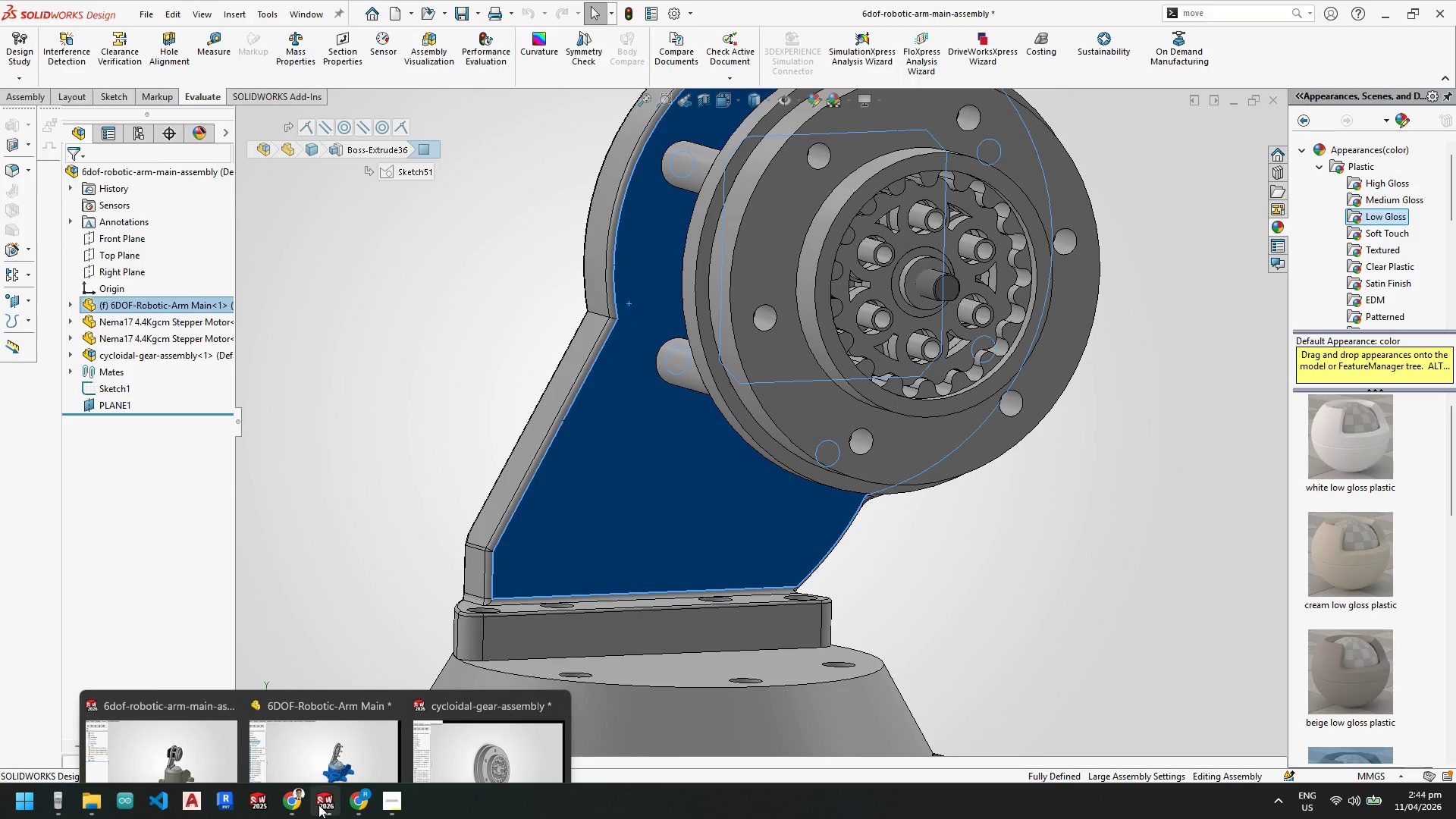 
left_click([296, 745])
 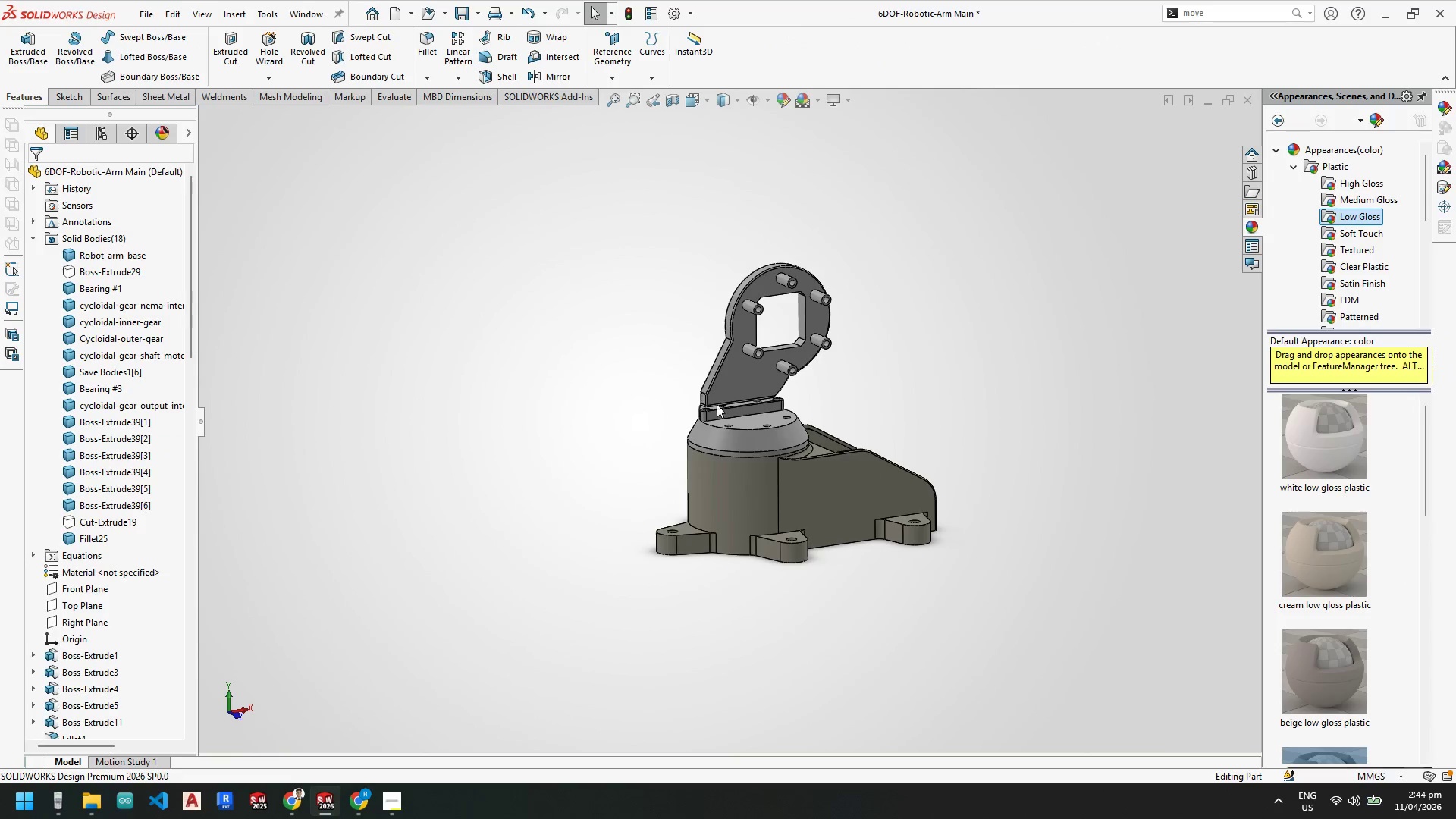 
scroll: coordinate [751, 393], scroll_direction: down, amount: 8.0
 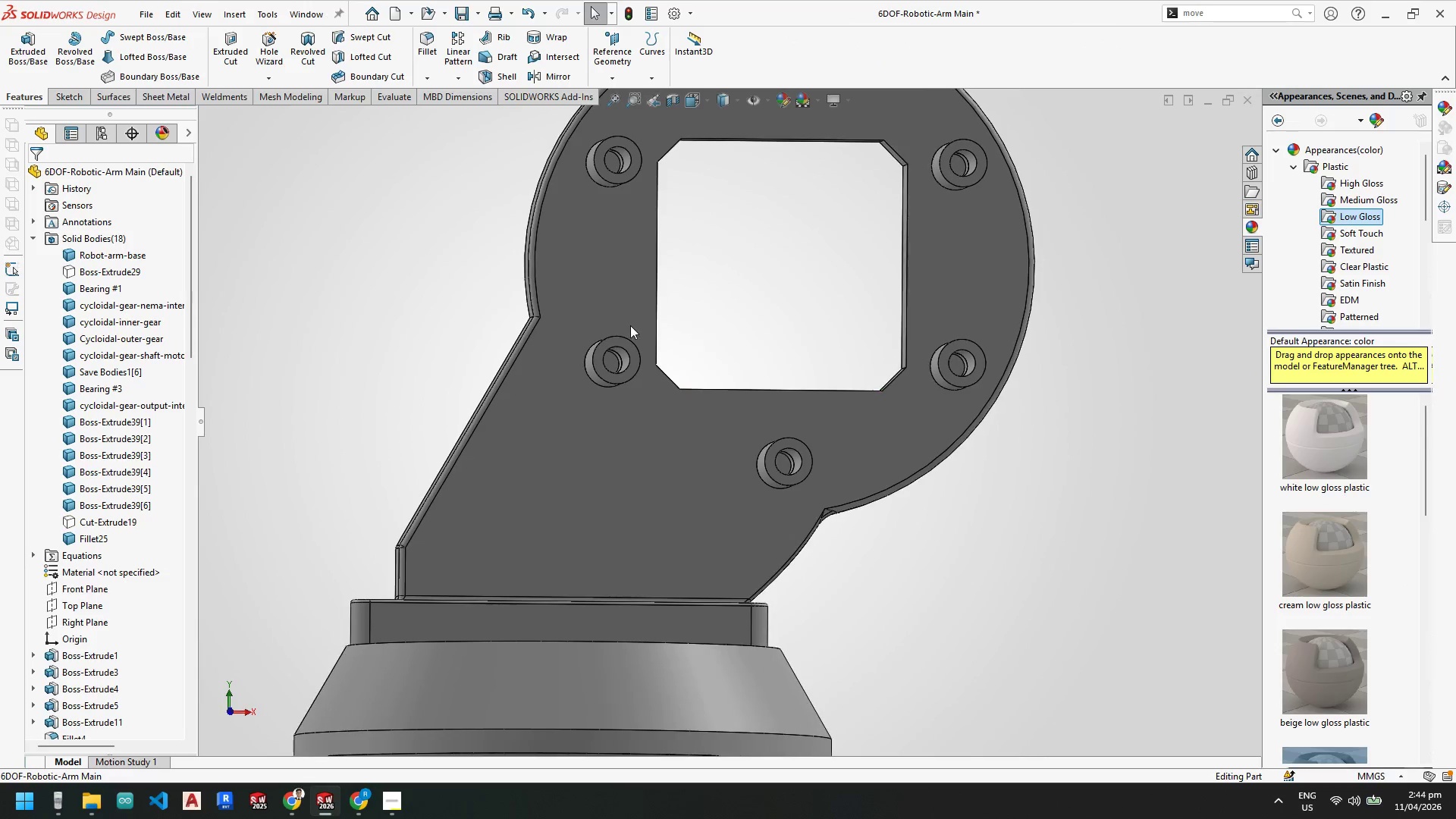 
scroll: coordinate [821, 566], scroll_direction: up, amount: 2.0
 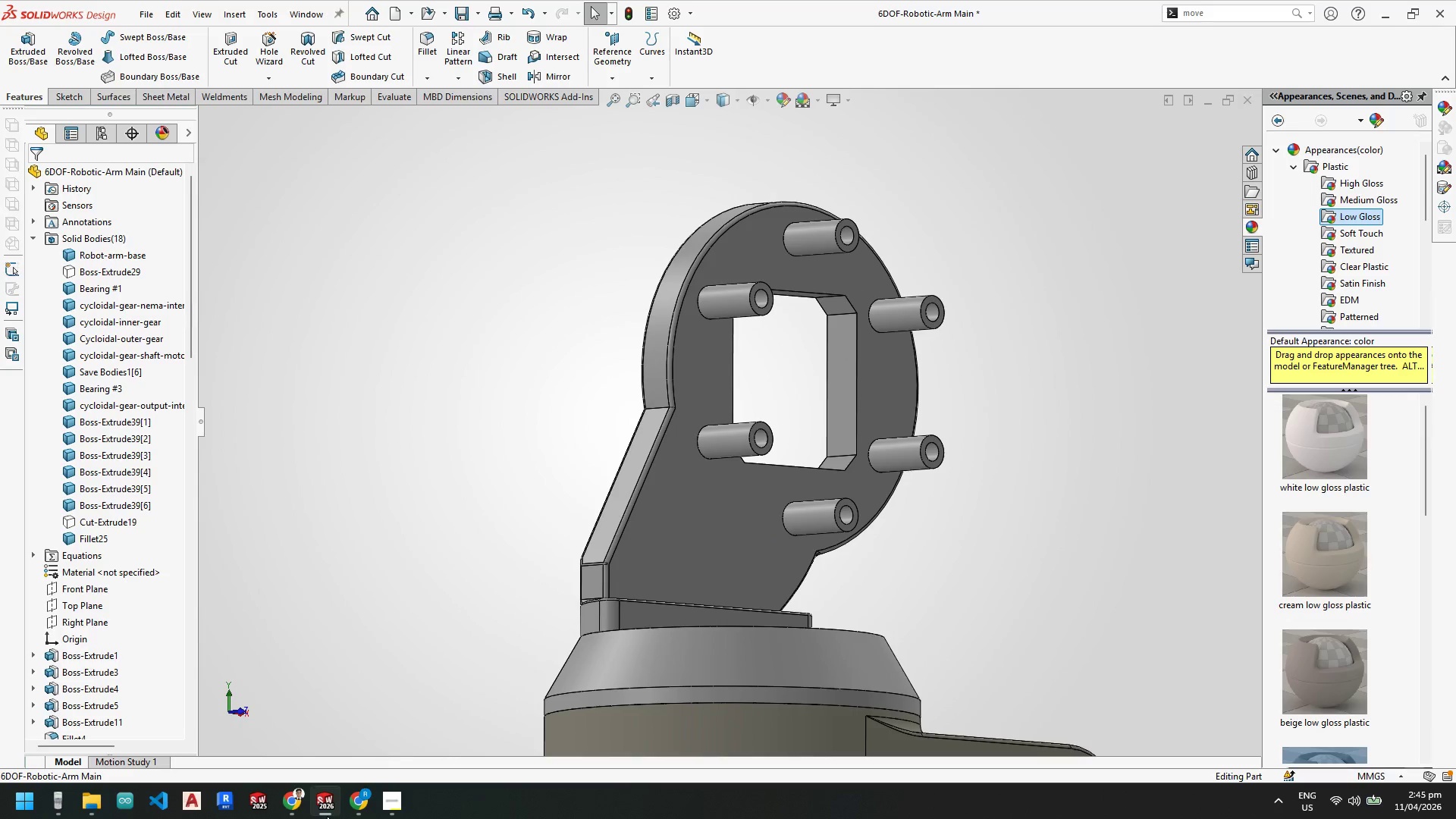 
left_click([205, 736])
 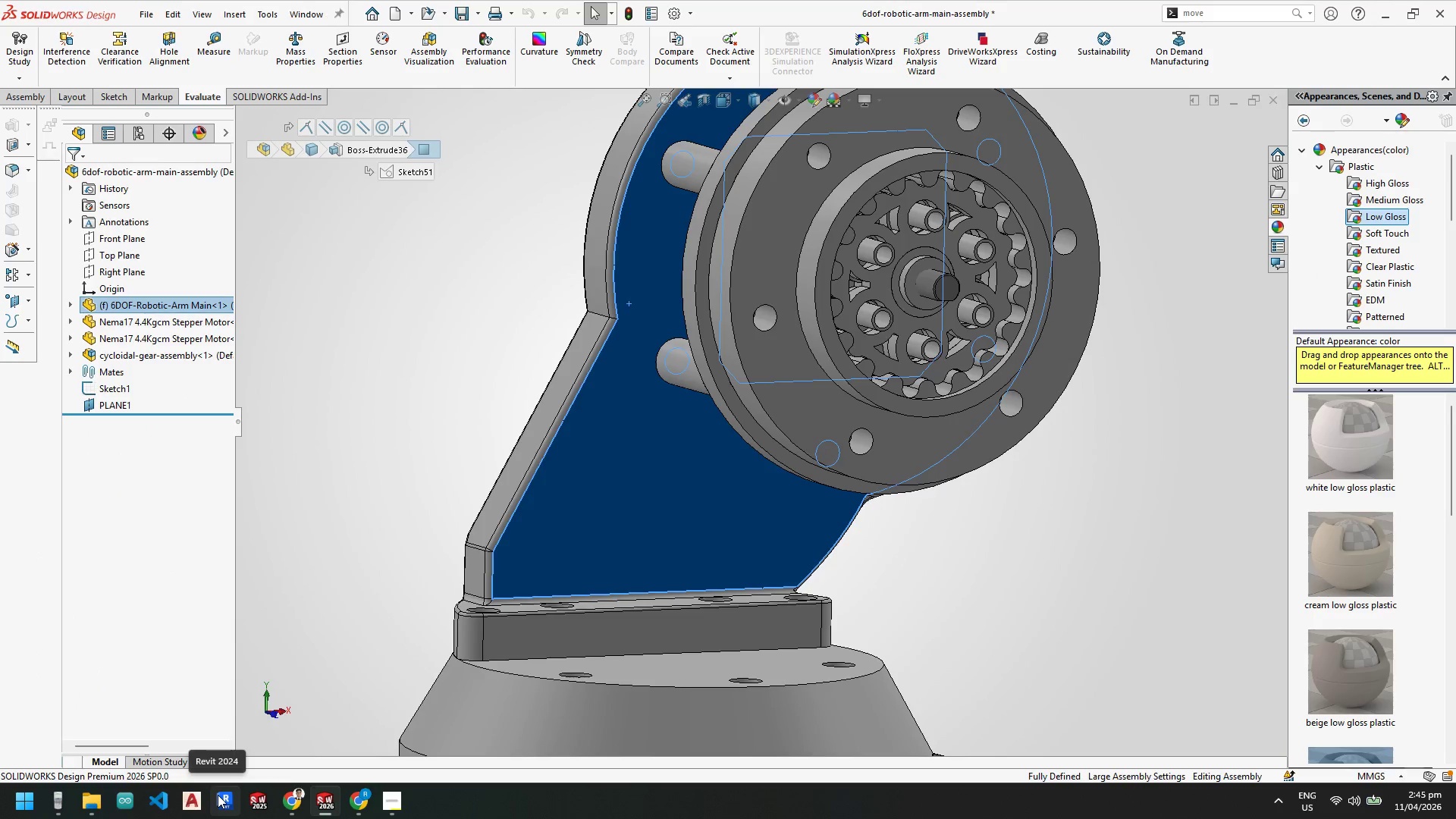 
scroll: coordinate [780, 569], scroll_direction: up, amount: 1.0
 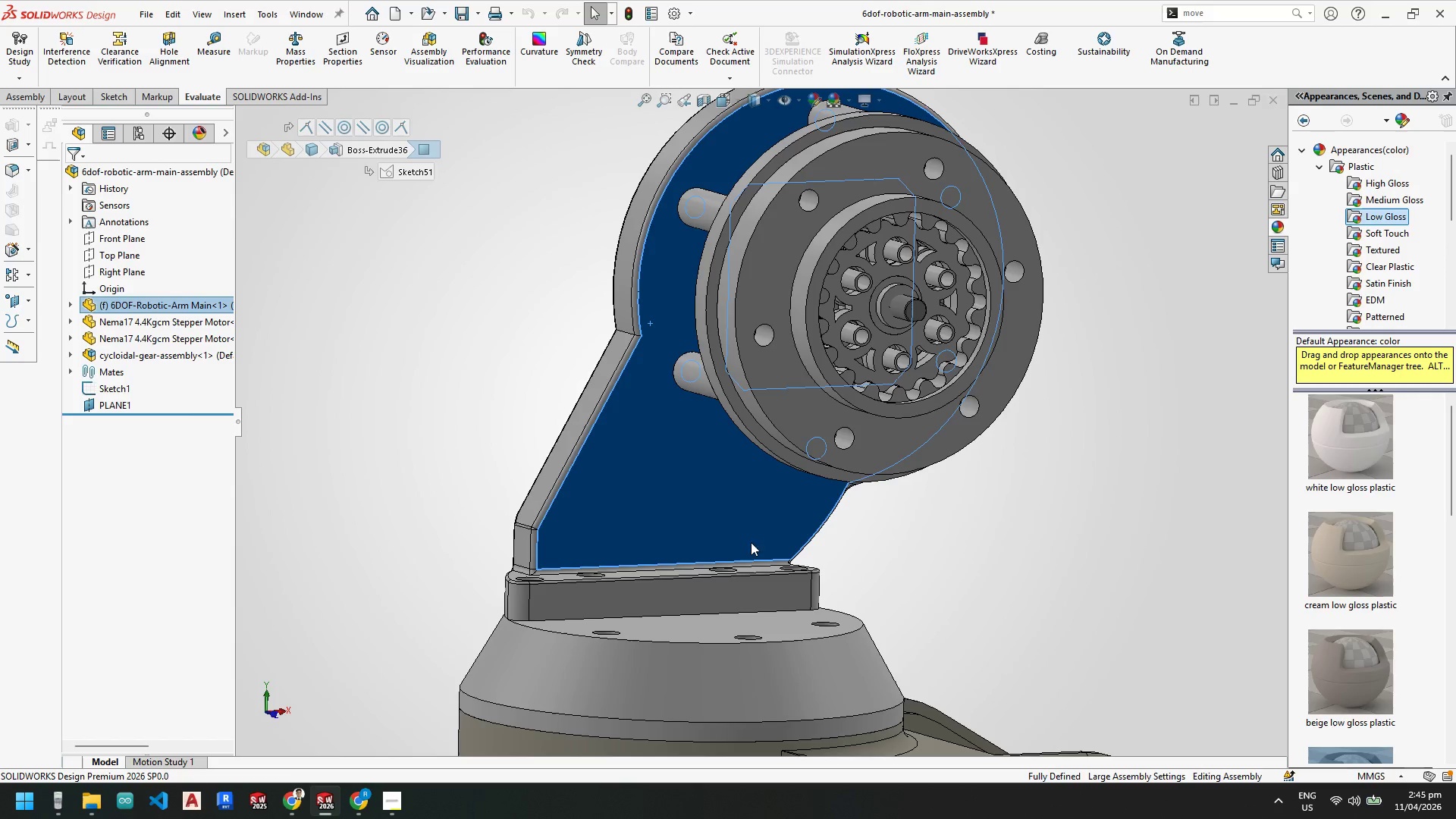 
wait(12.43)
 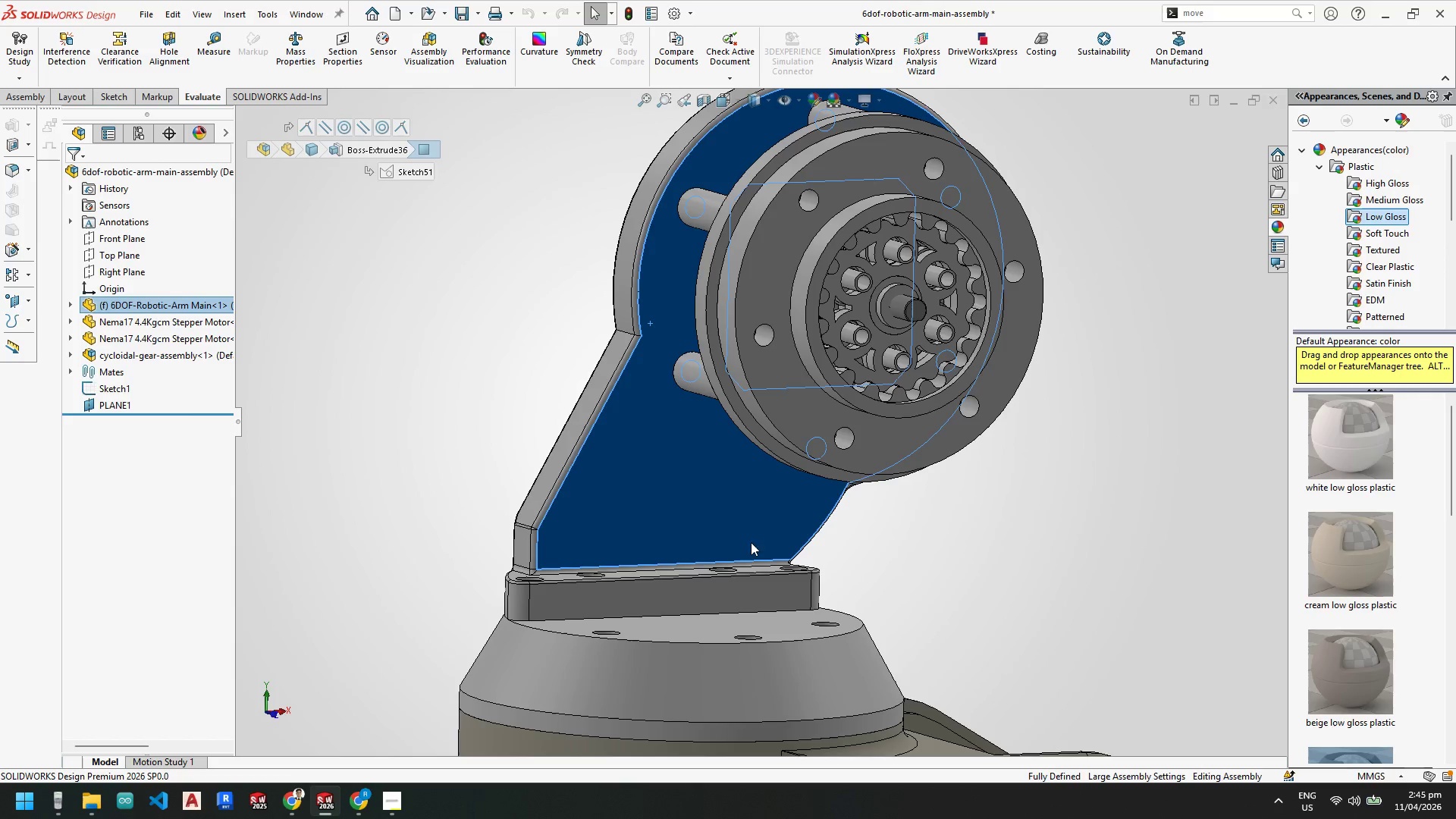 
scroll: coordinate [708, 352], scroll_direction: down, amount: 1.0
 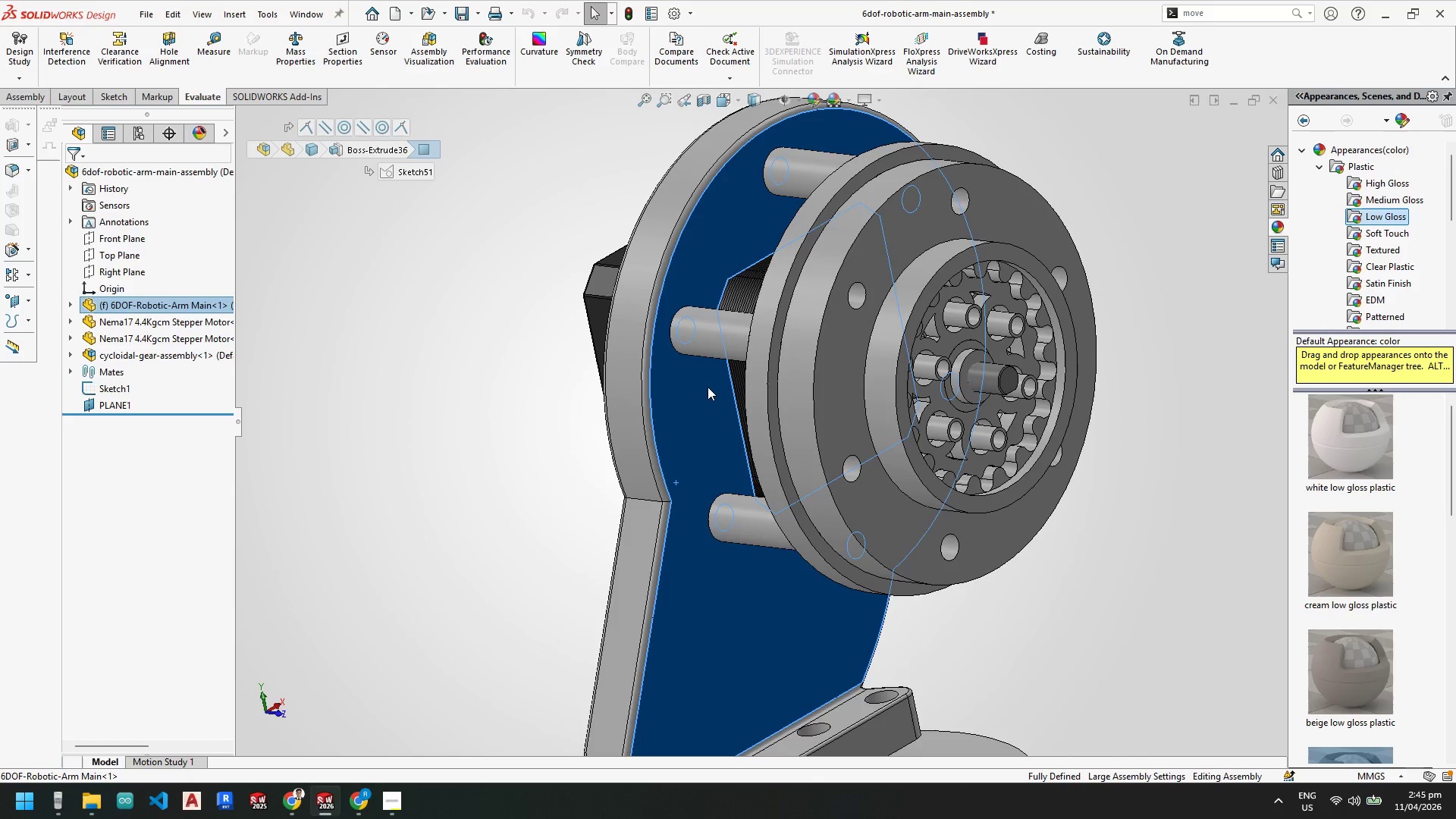 
scroll: coordinate [724, 454], scroll_direction: up, amount: 1.0
 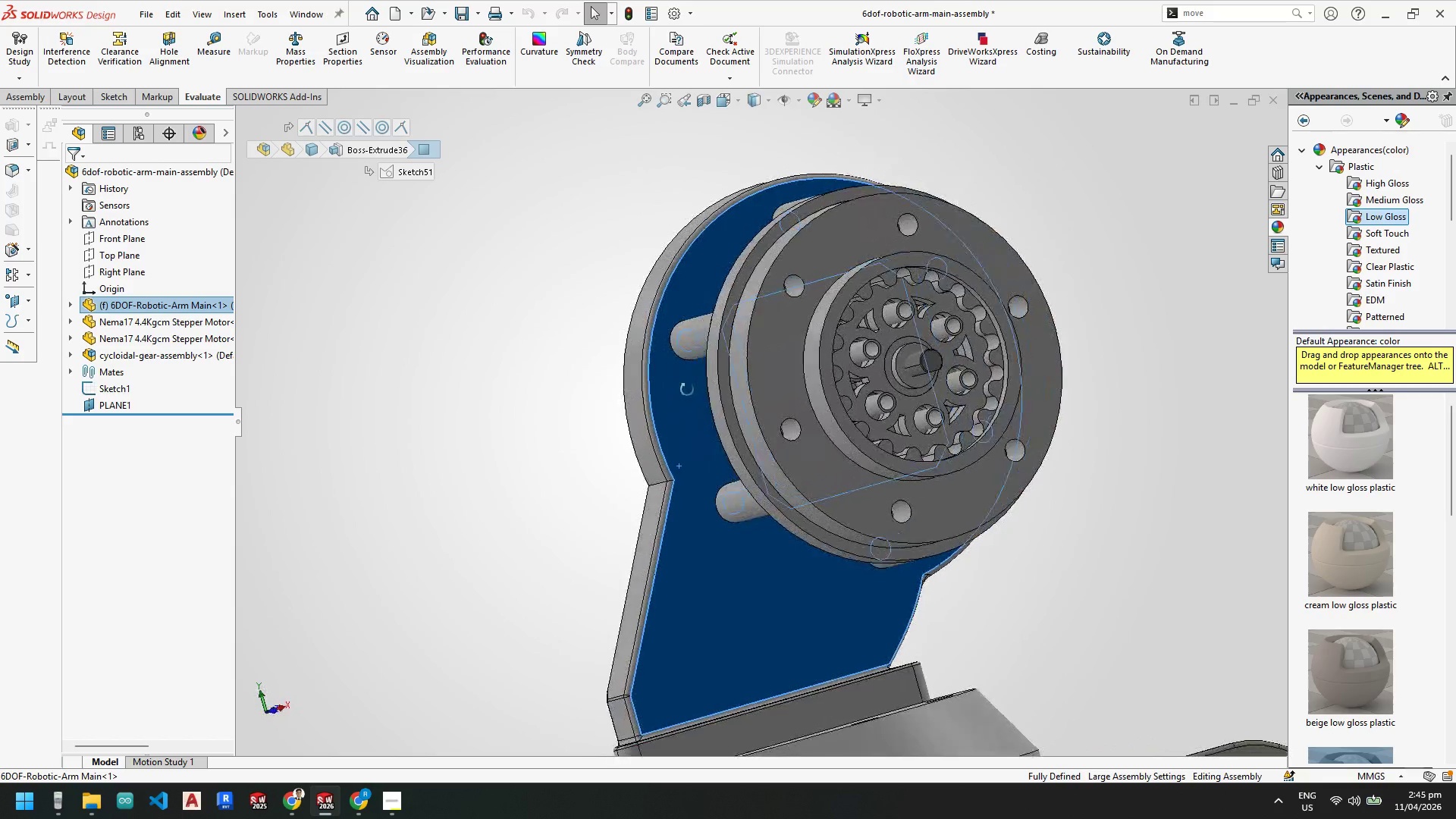 
wait(7.68)
 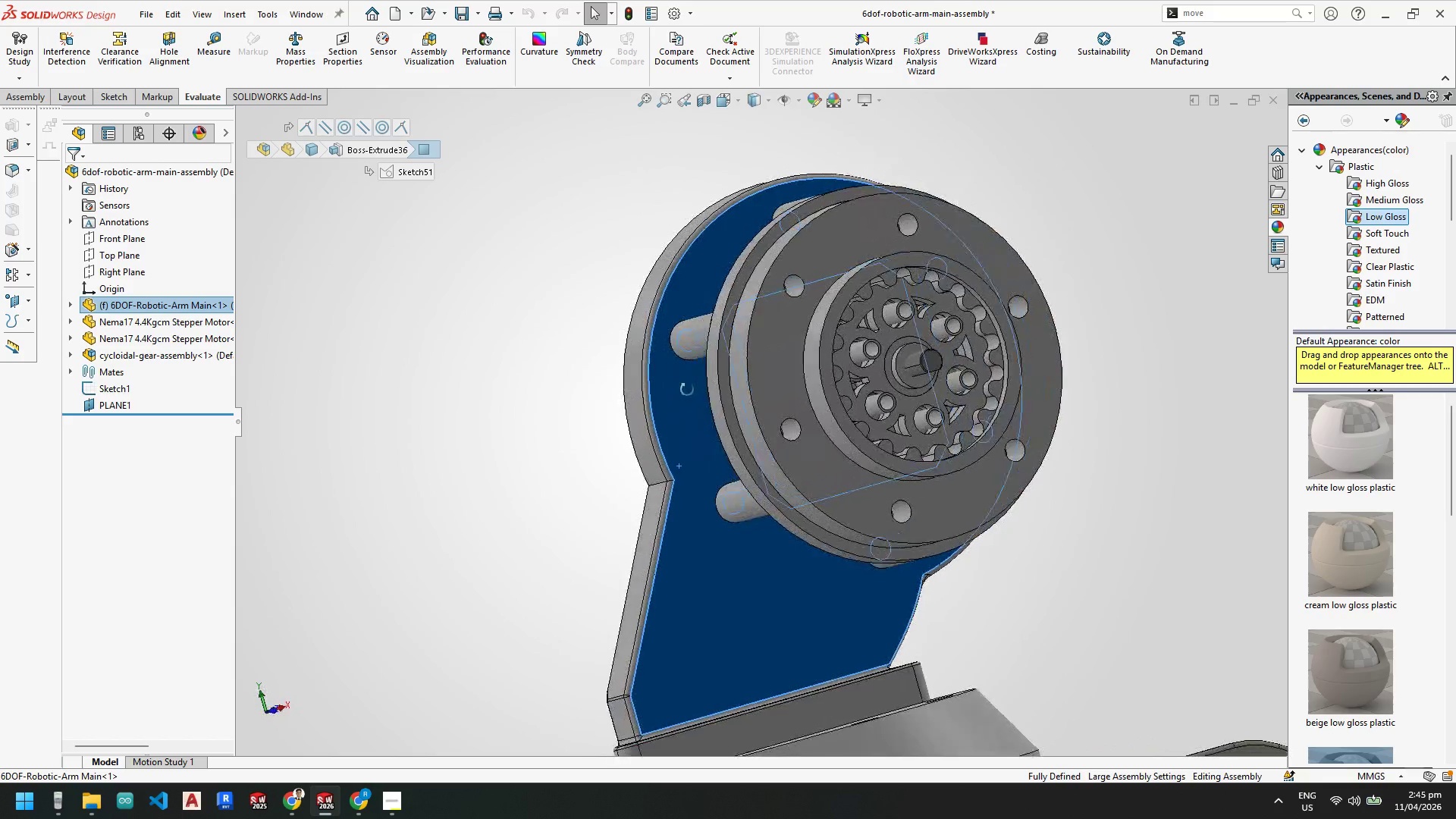 
scroll: coordinate [808, 595], scroll_direction: down, amount: 1.0
 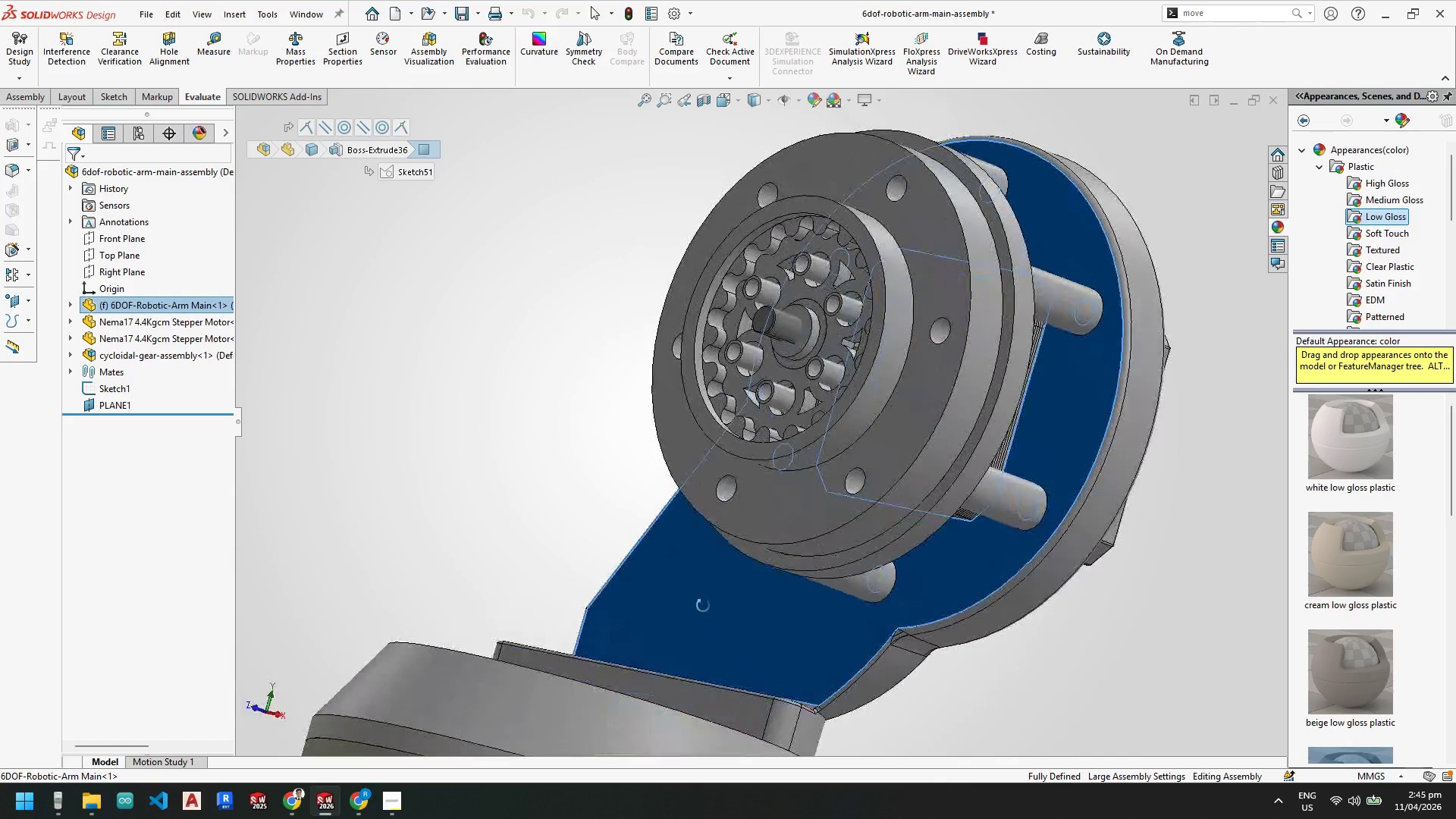 
scroll: coordinate [899, 510], scroll_direction: up, amount: 7.0
 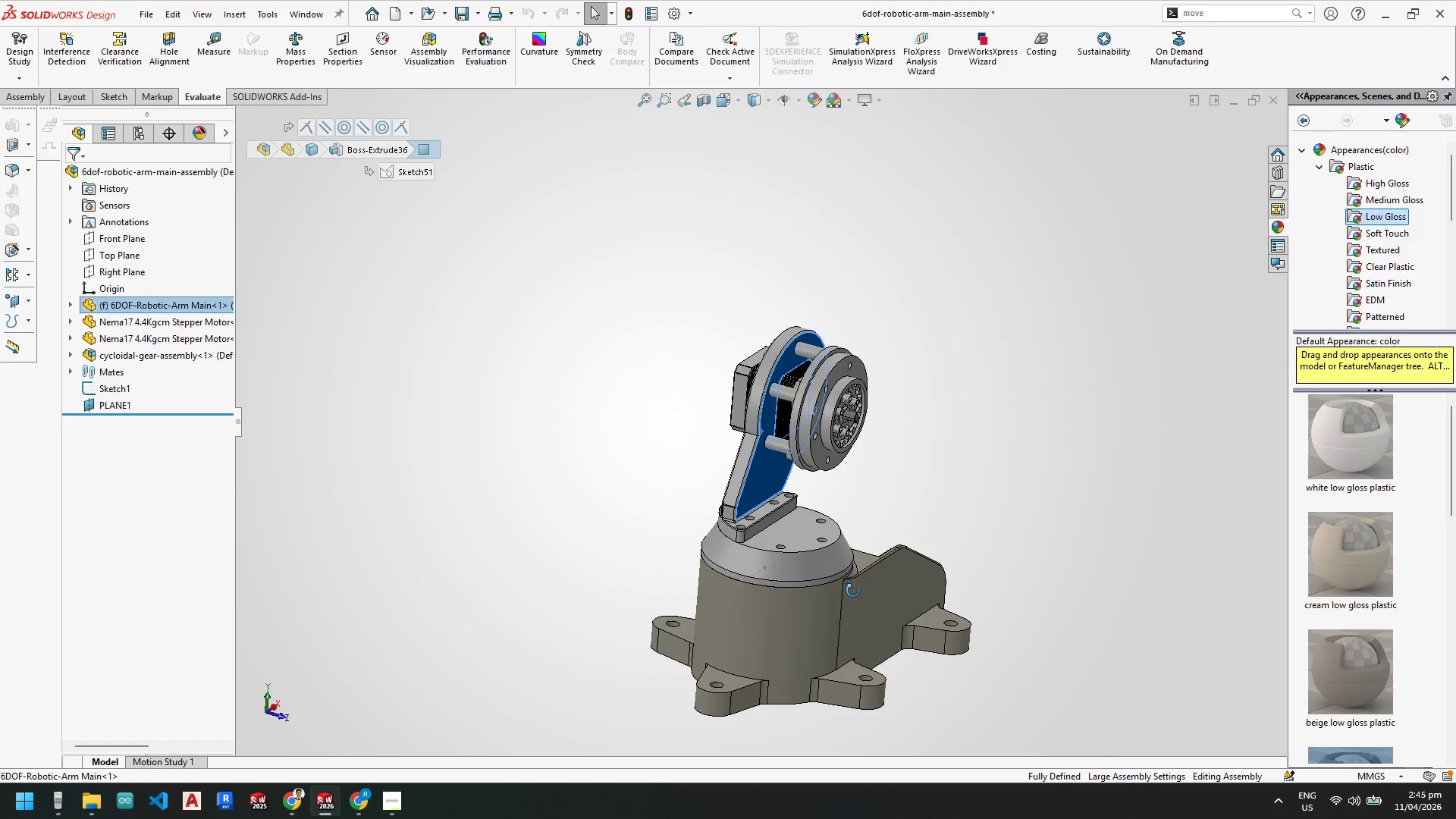 
scroll: coordinate [794, 479], scroll_direction: down, amount: 2.0
 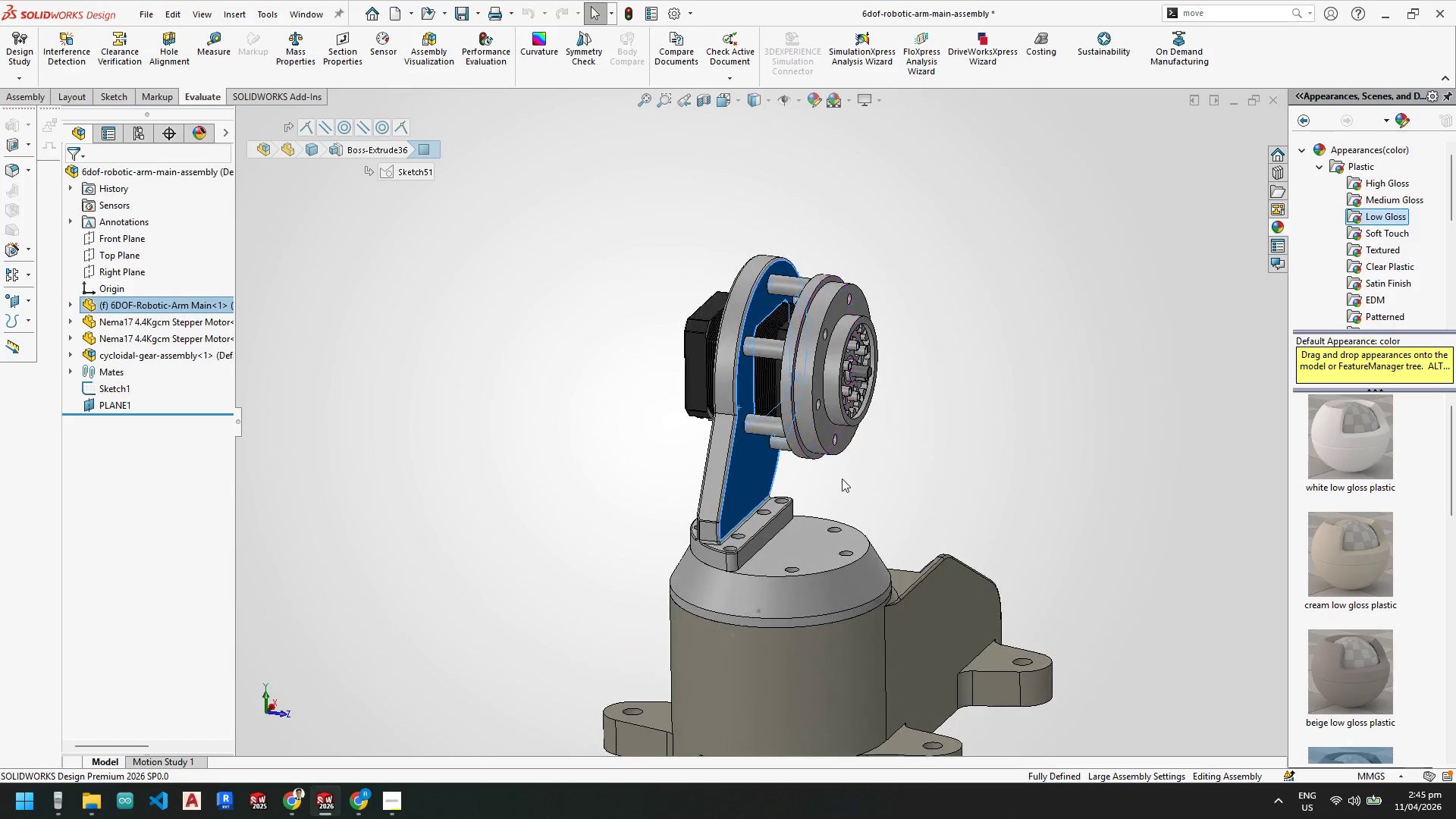 
scroll: coordinate [926, 474], scroll_direction: up, amount: 3.0
 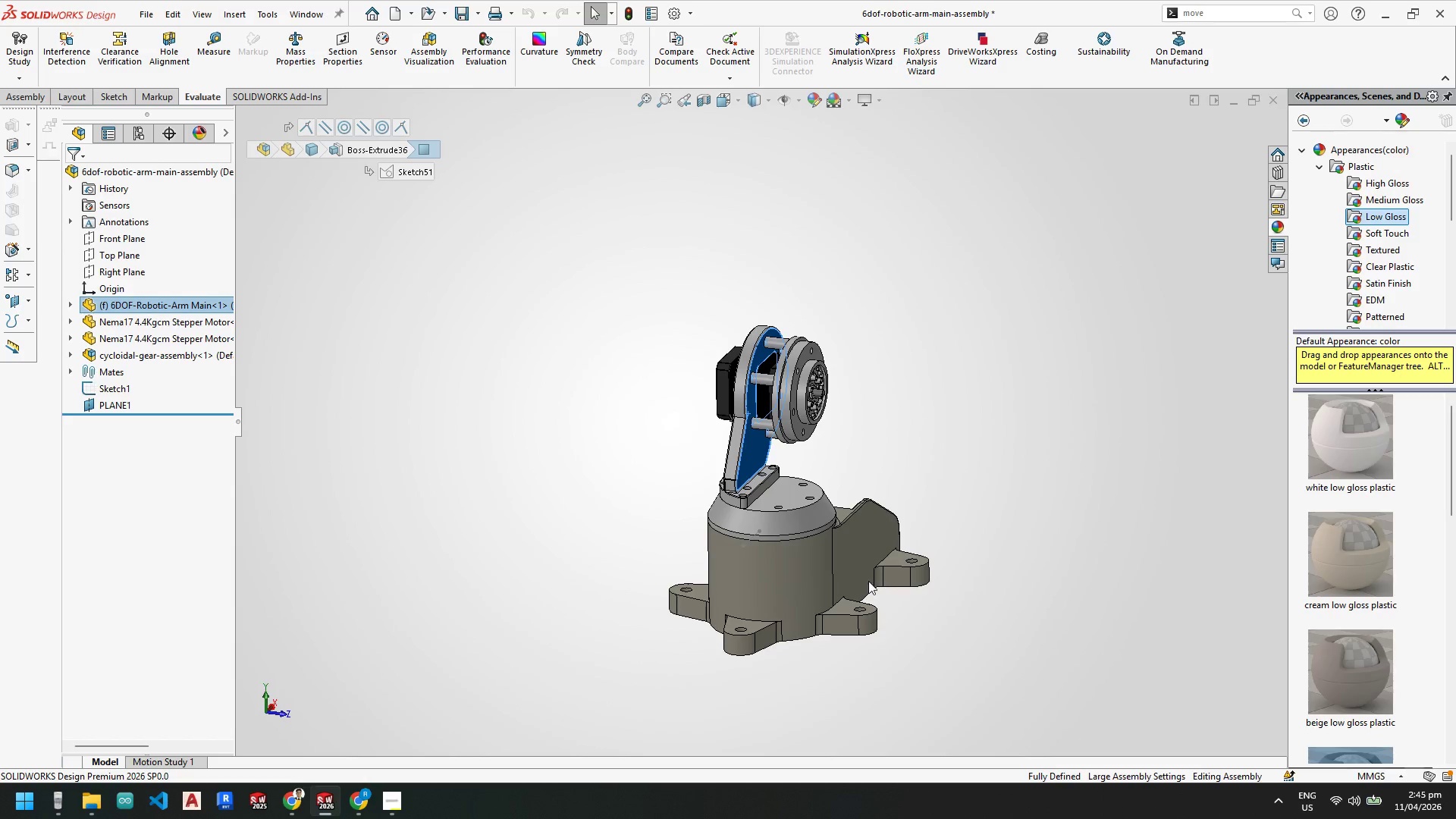 
scroll: coordinate [837, 577], scroll_direction: down, amount: 2.0
 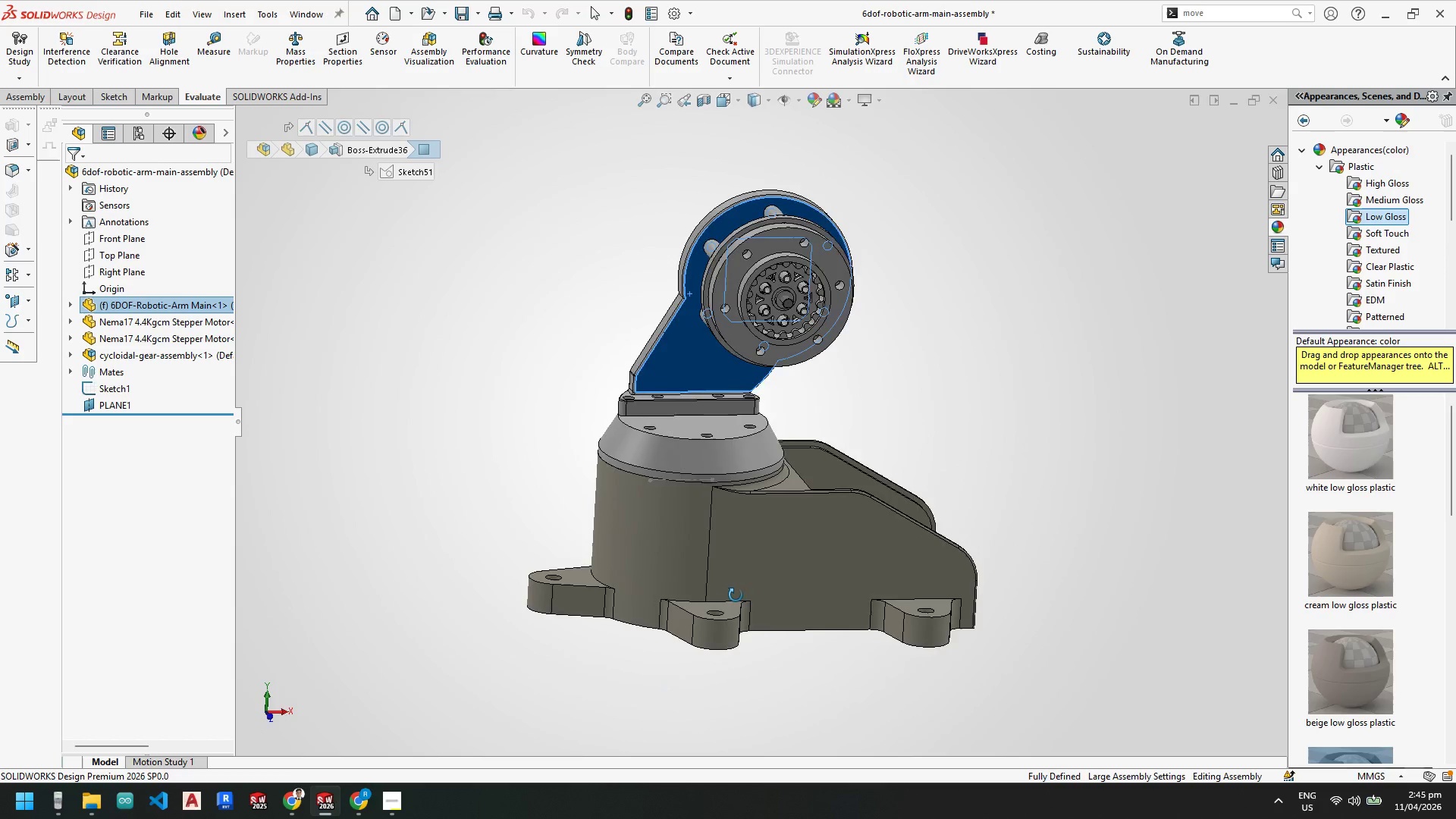 
wait(5.33)
 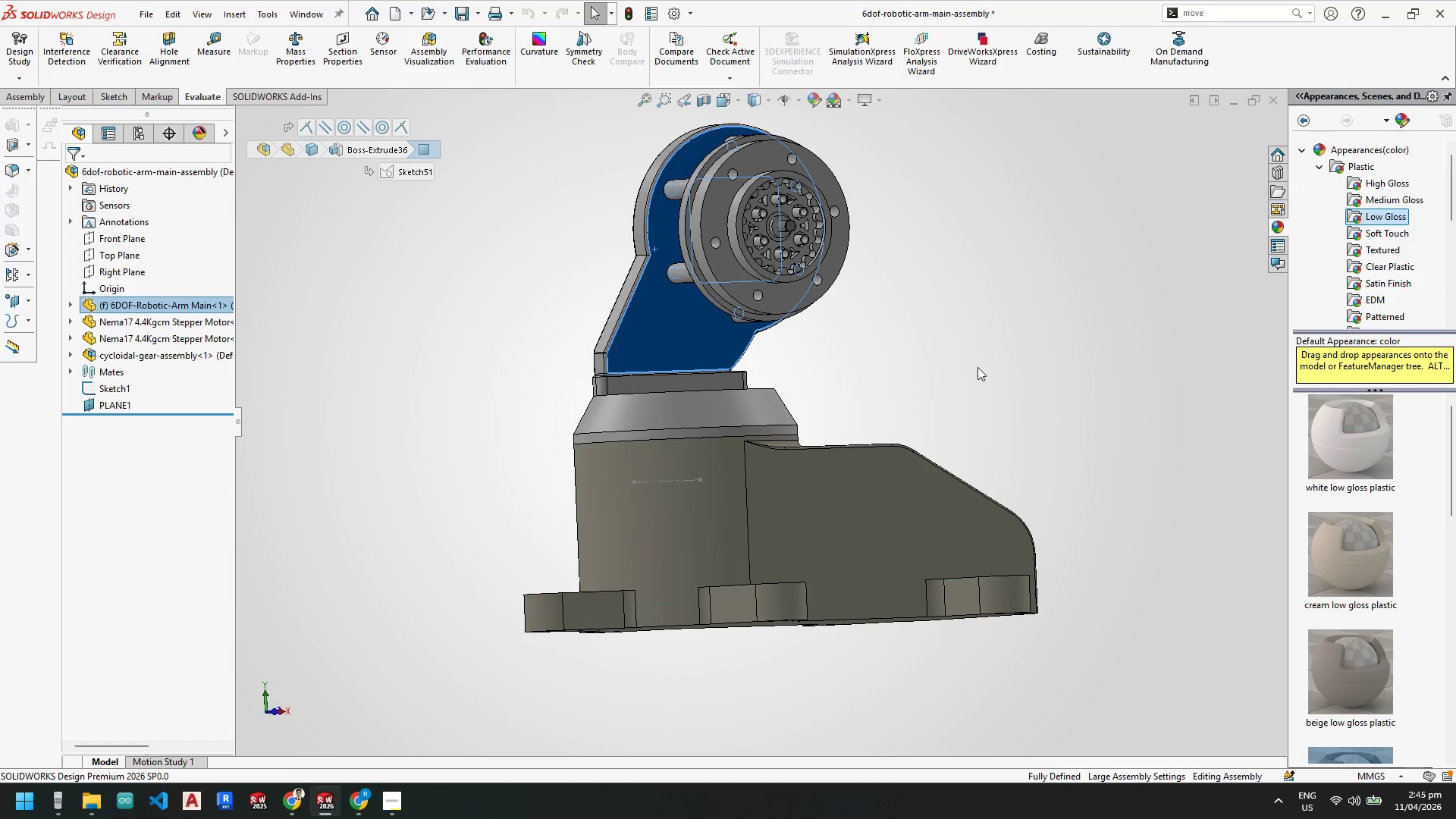 
left_click([975, 356])
 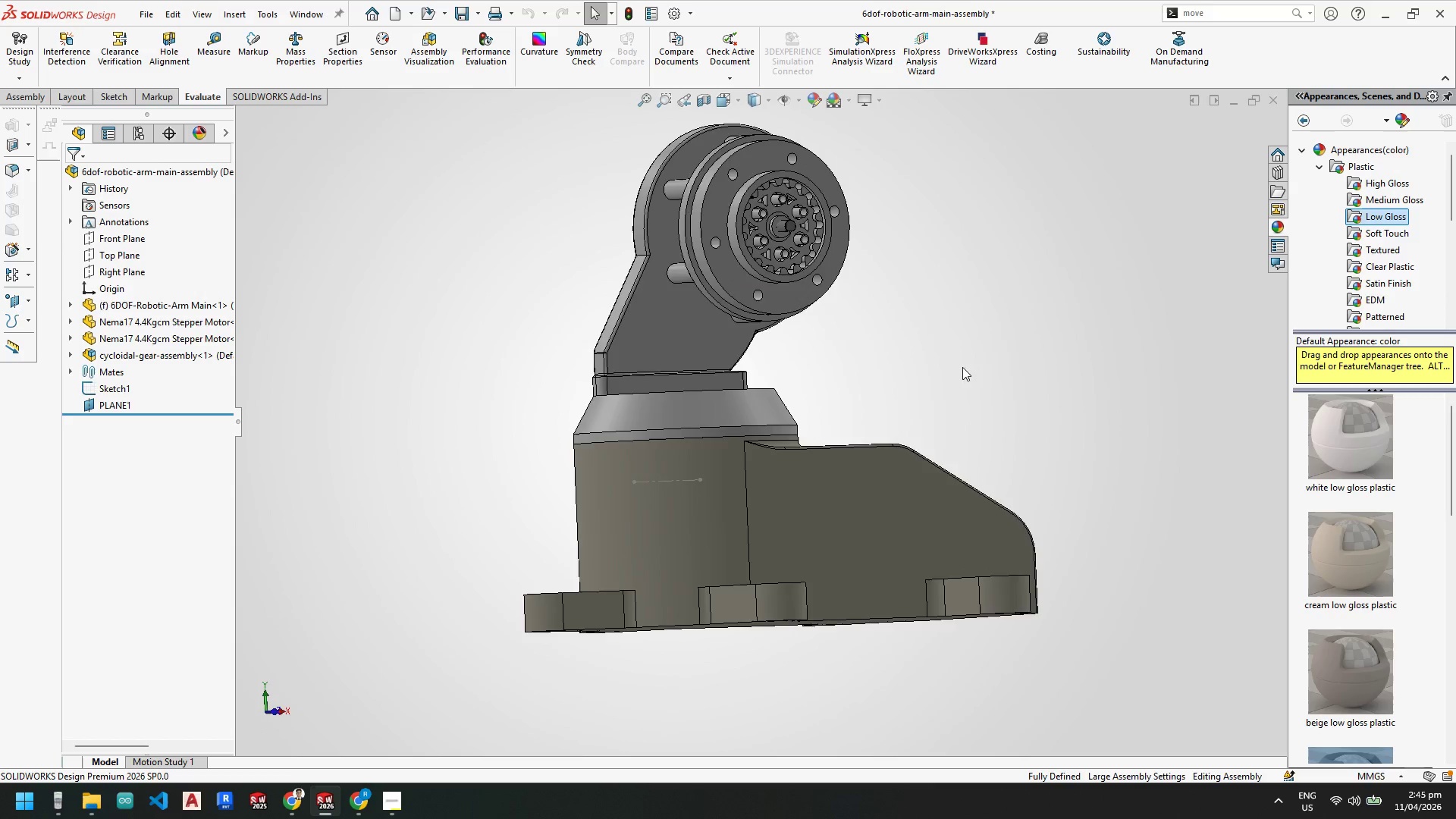 
scroll: coordinate [724, 352], scroll_direction: down, amount: 3.0
 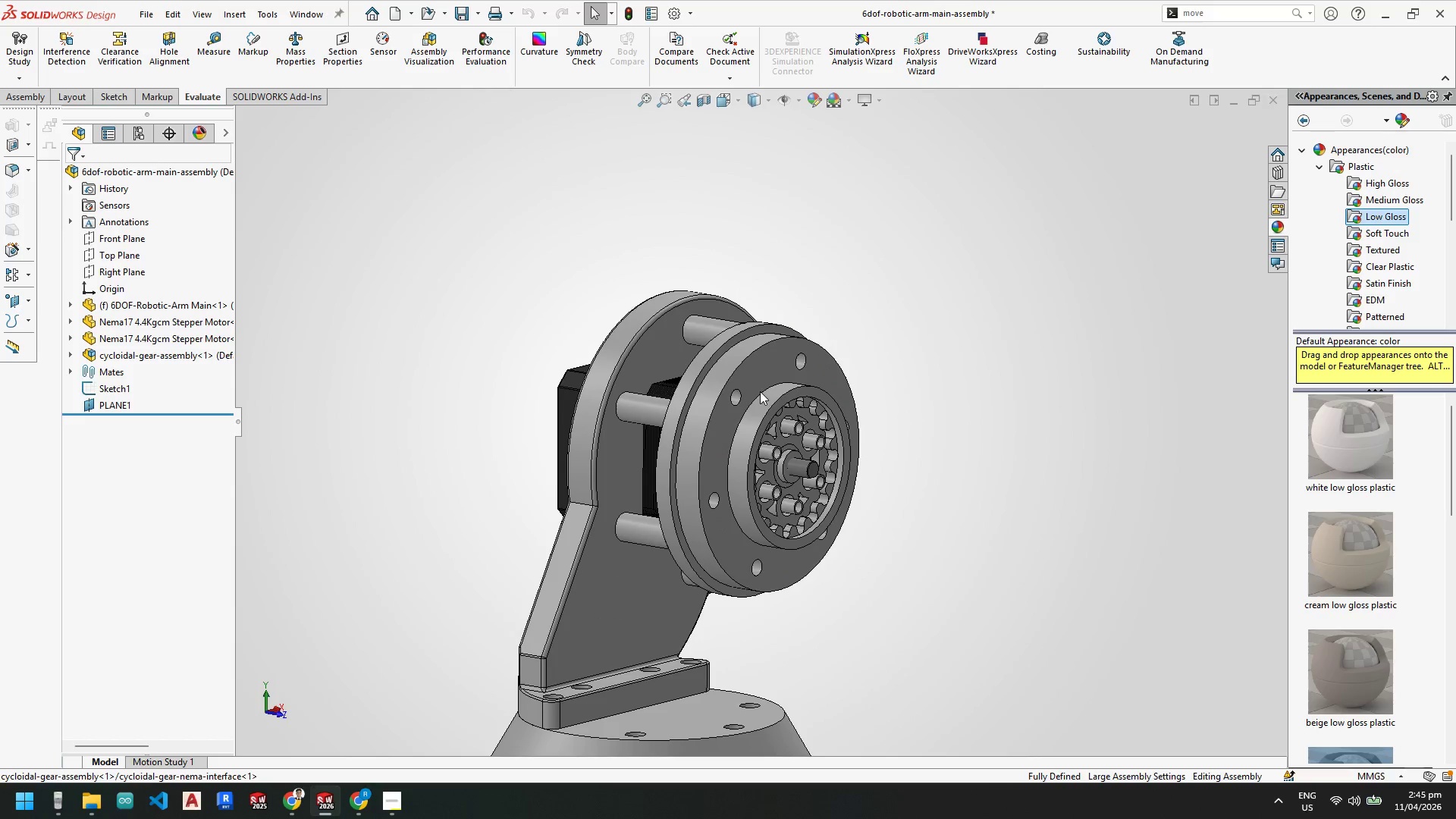 
wait(5.33)
 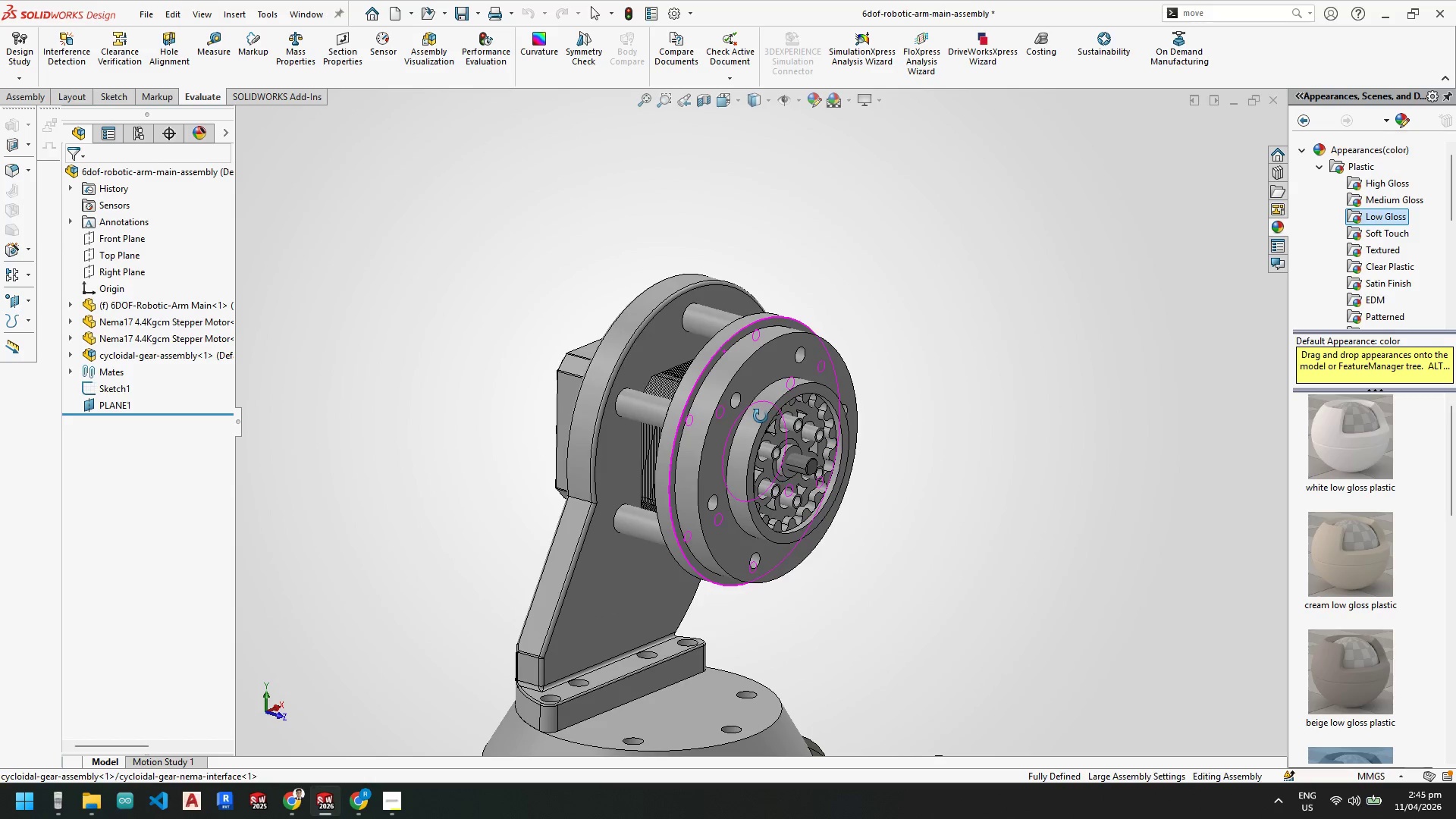 
scroll: coordinate [675, 418], scroll_direction: down, amount: 3.0
 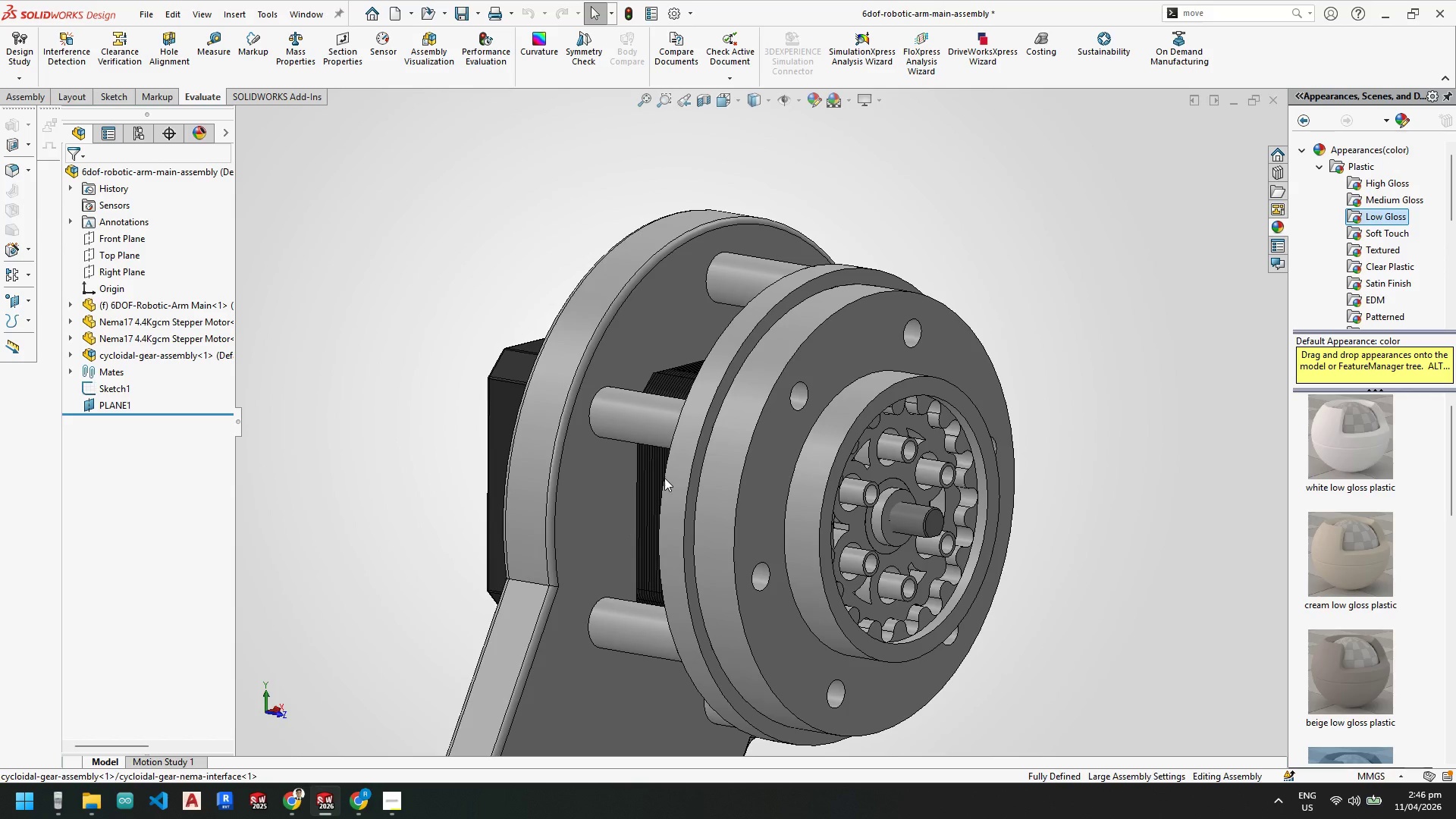 
wait(7.11)
 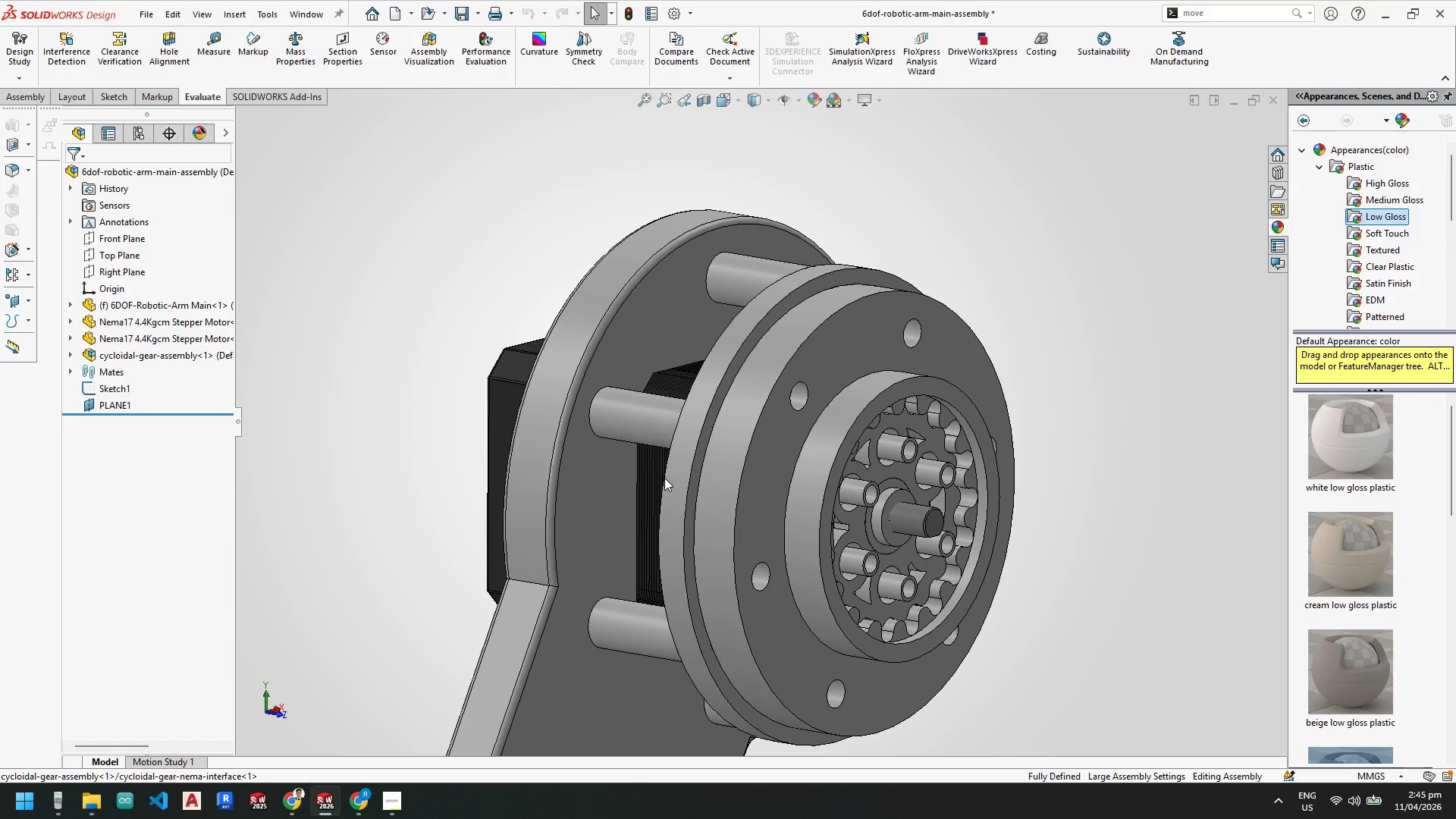 
scroll: coordinate [522, 414], scroll_direction: up, amount: 1.0
 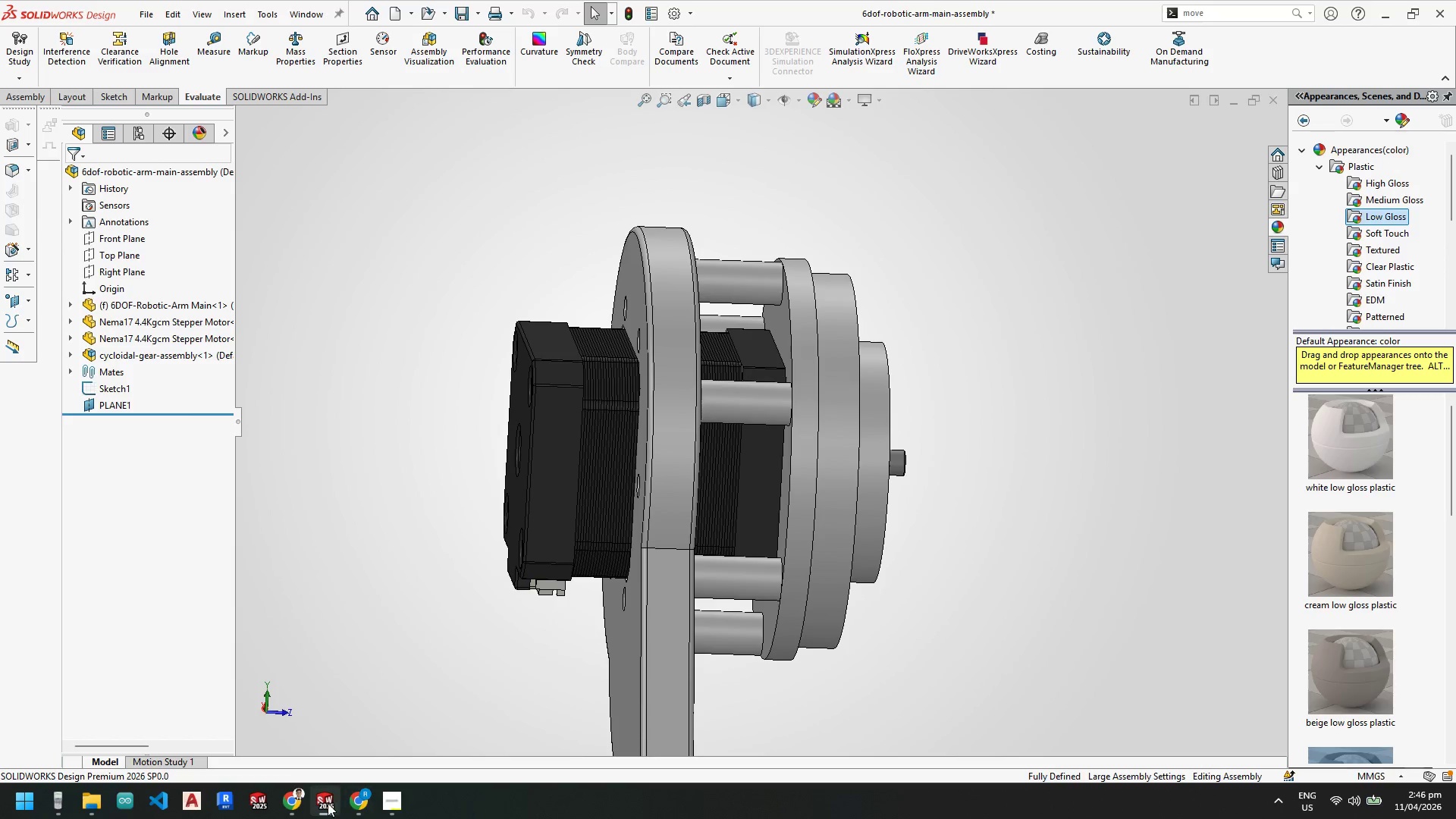 
left_click([196, 728])
 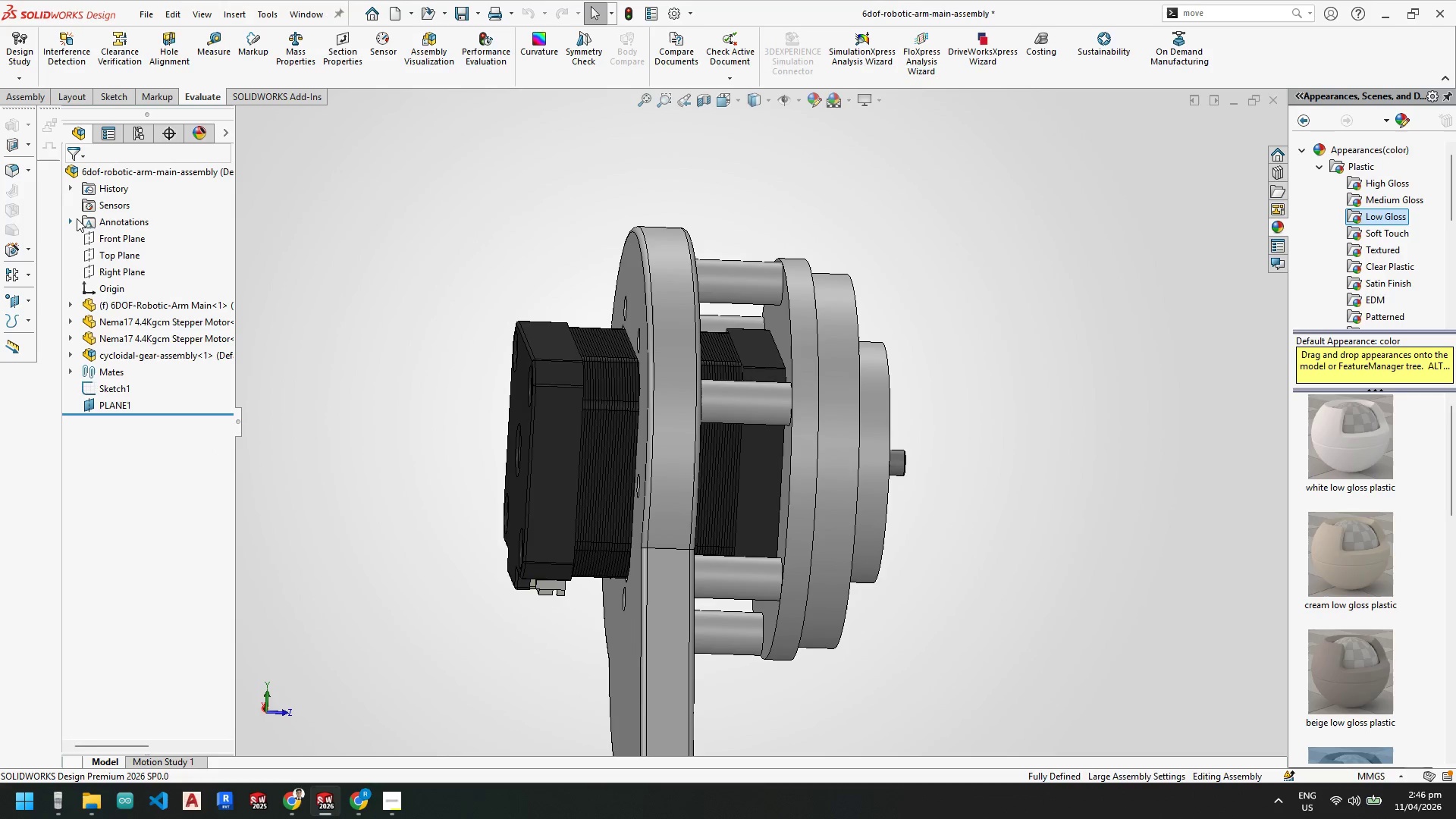 
left_click([72, 216])
 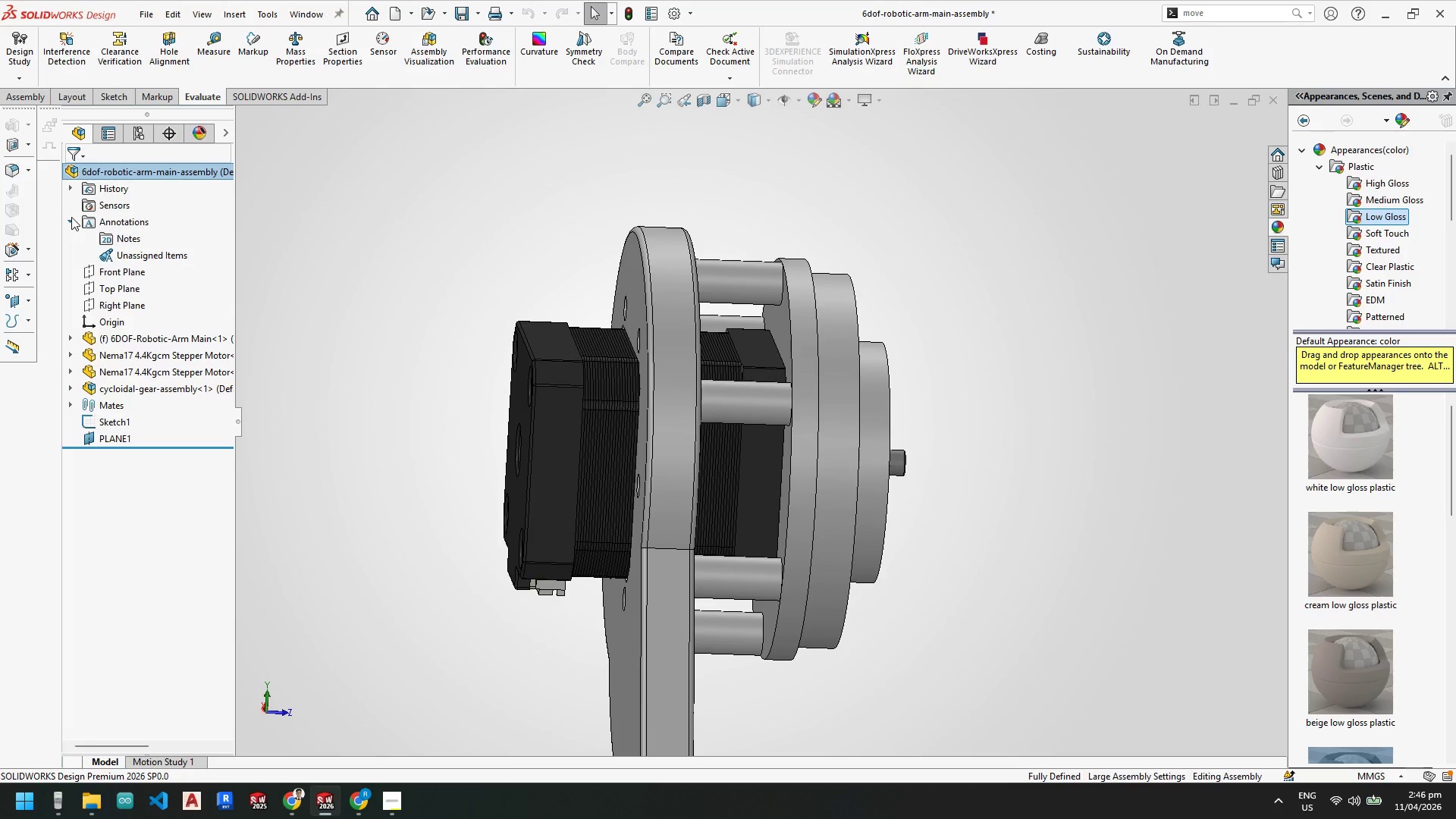 
left_click([71, 217])
 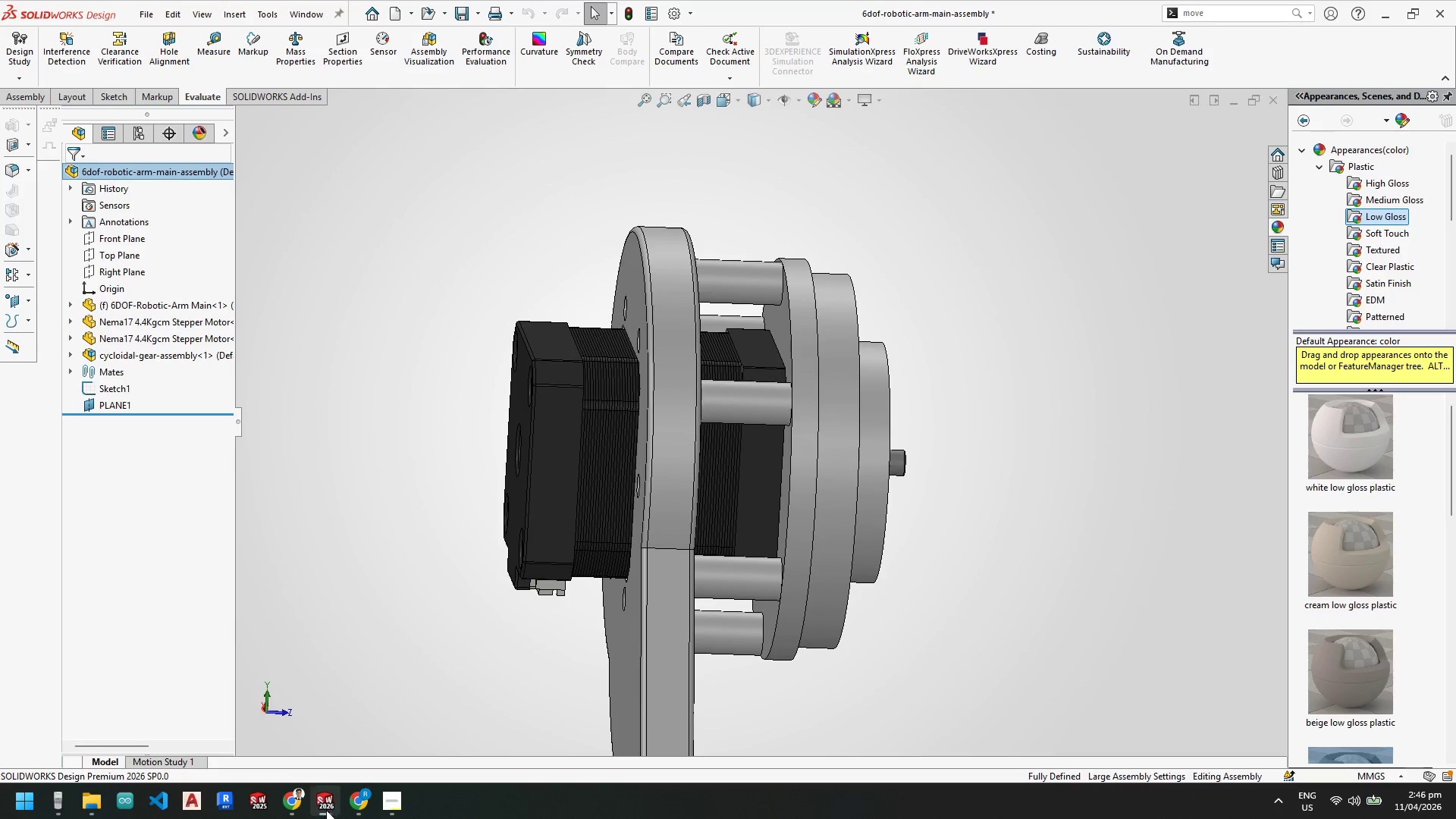 
left_click([321, 731])
 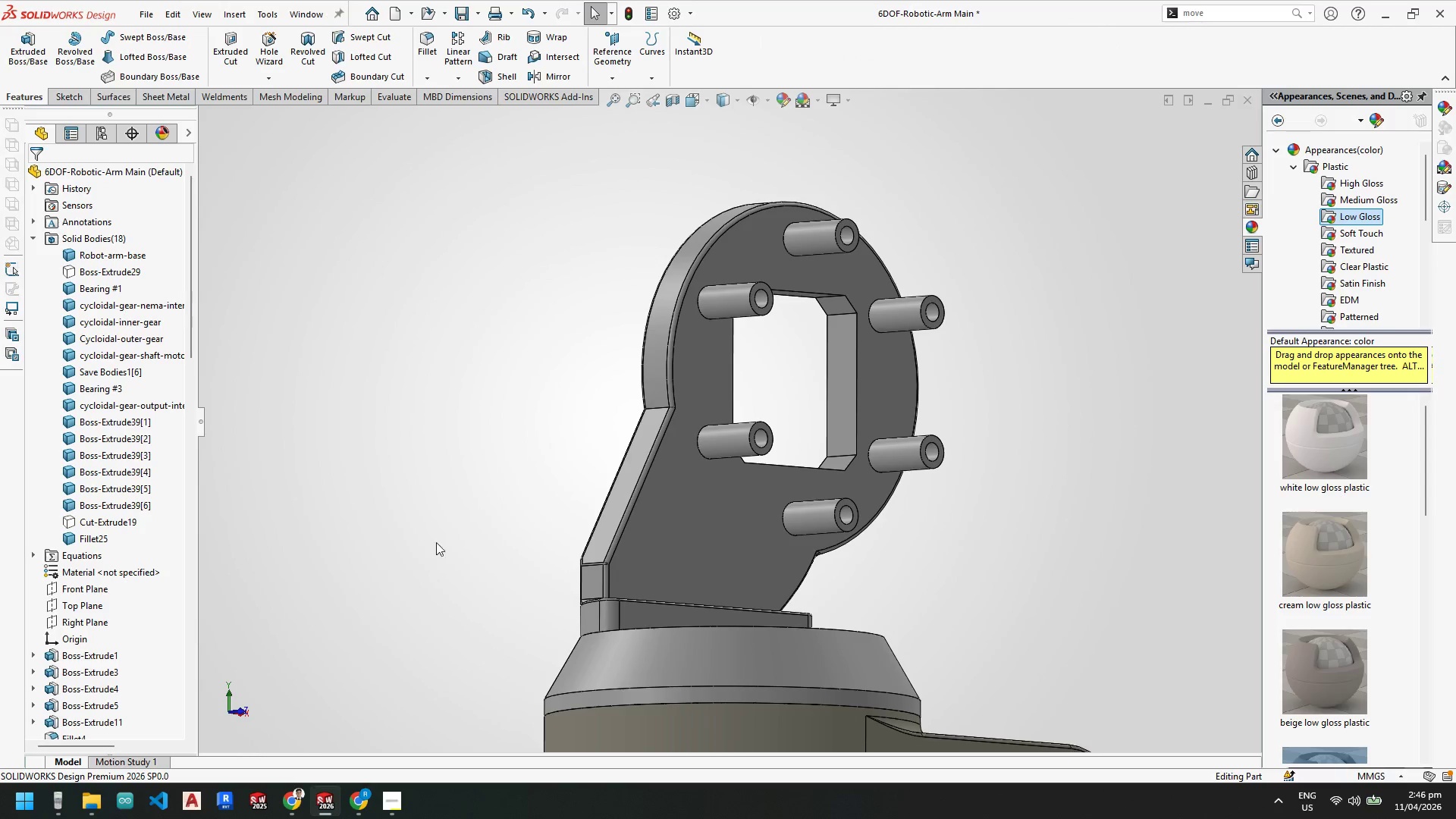 
scroll: coordinate [80, 319], scroll_direction: up, amount: 7.0
 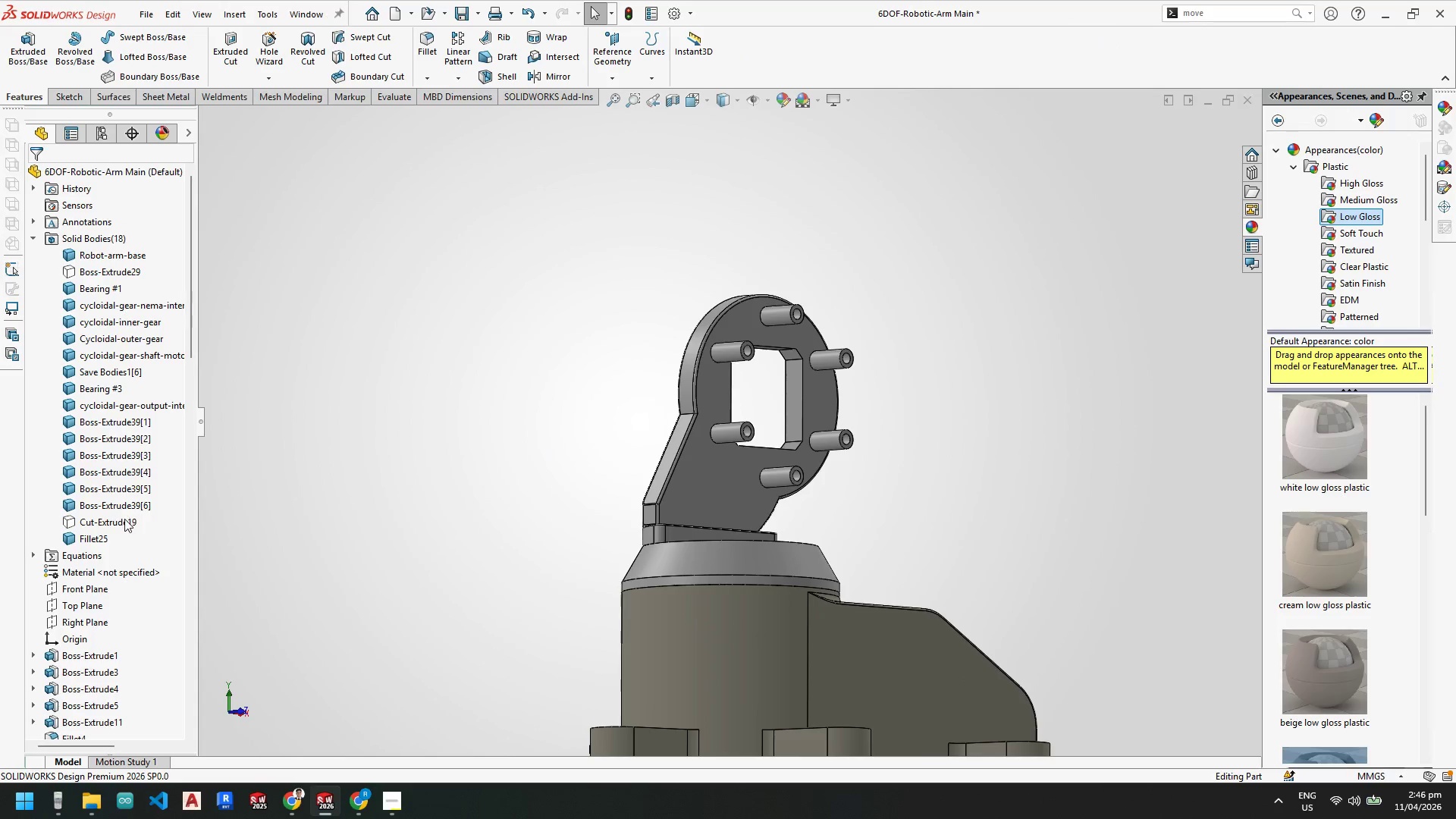 
left_click([119, 521])
 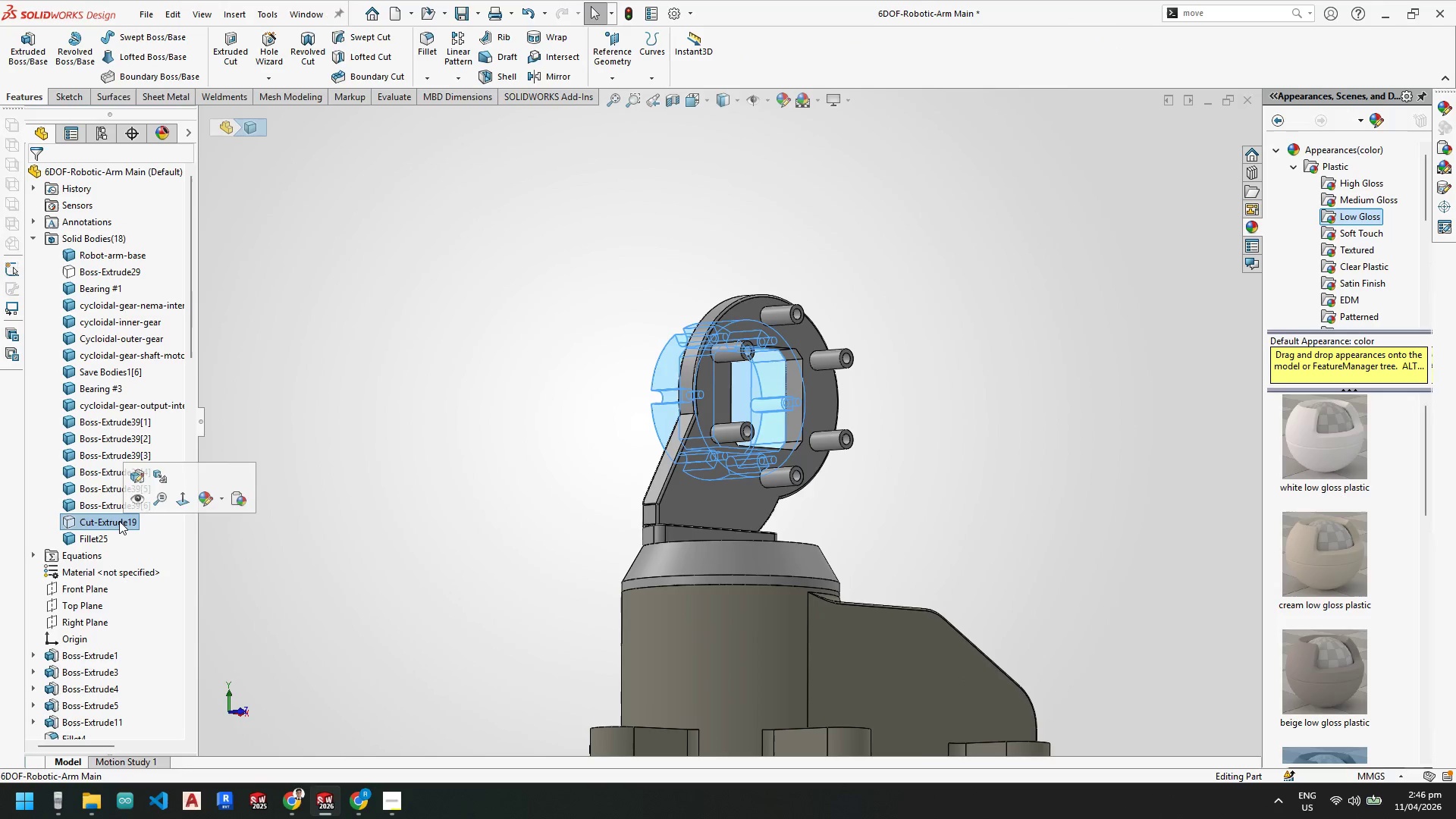 
right_click([119, 521])
 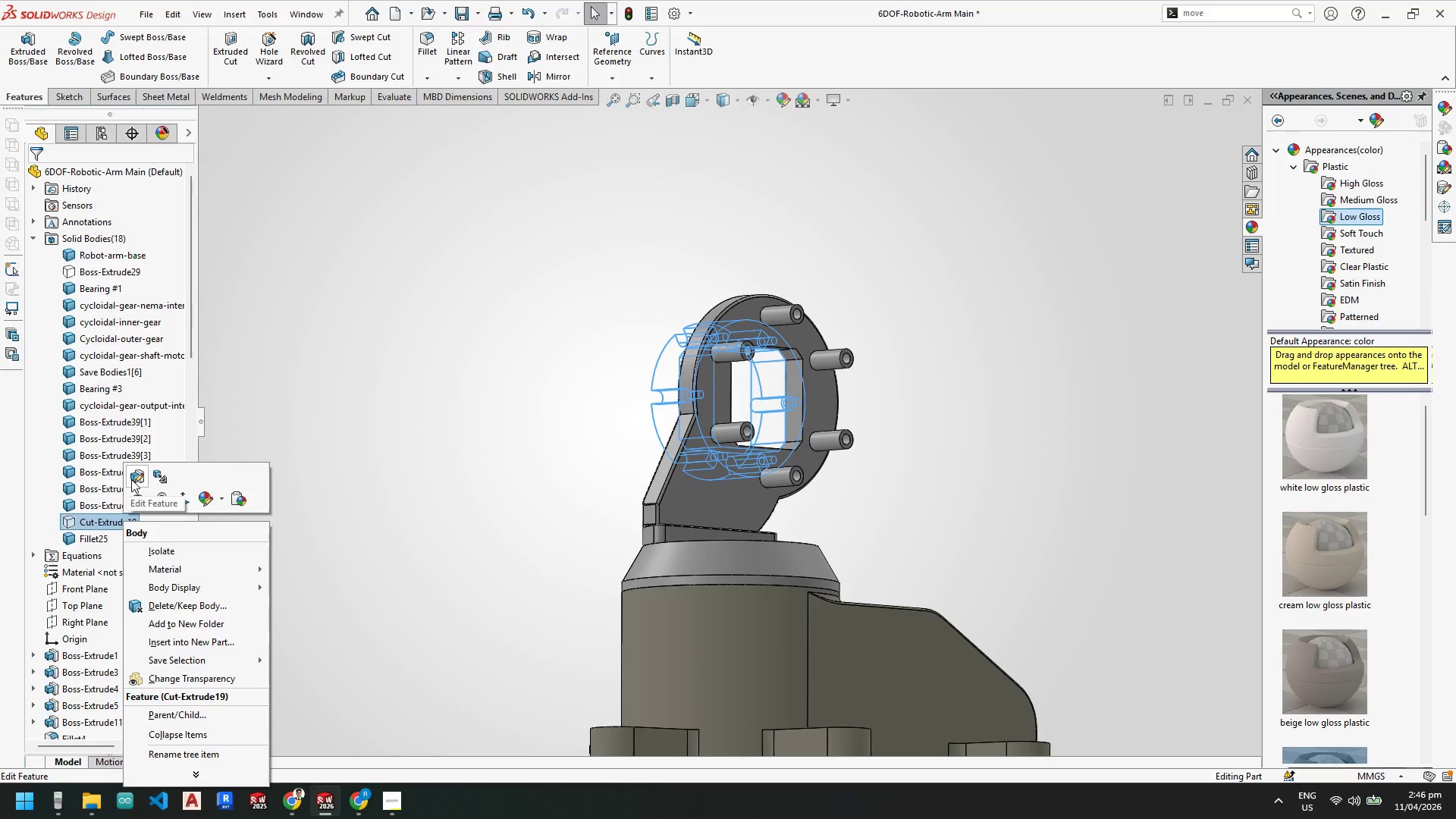 
left_click([131, 479])
 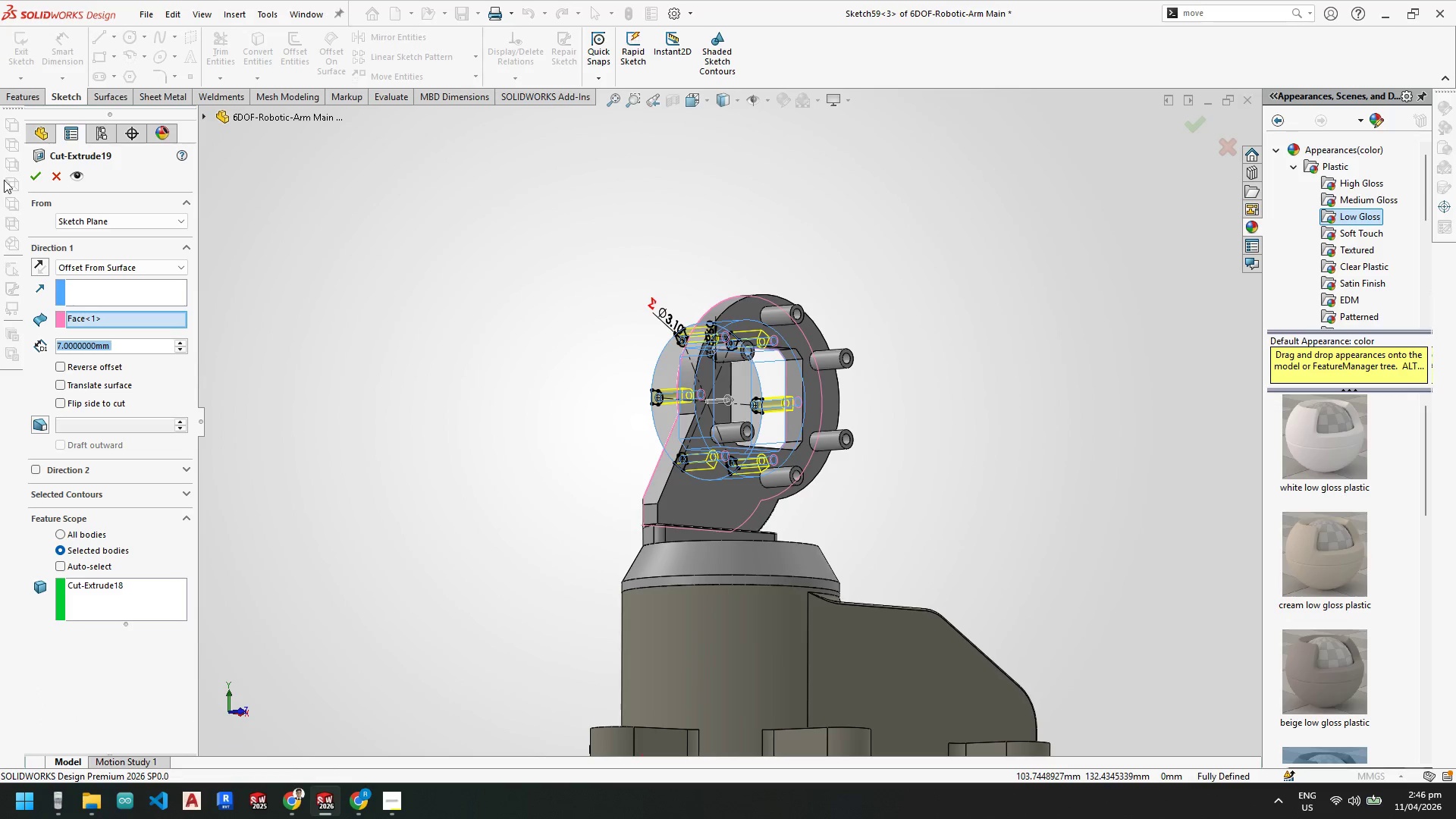 
left_click([56, 175])
 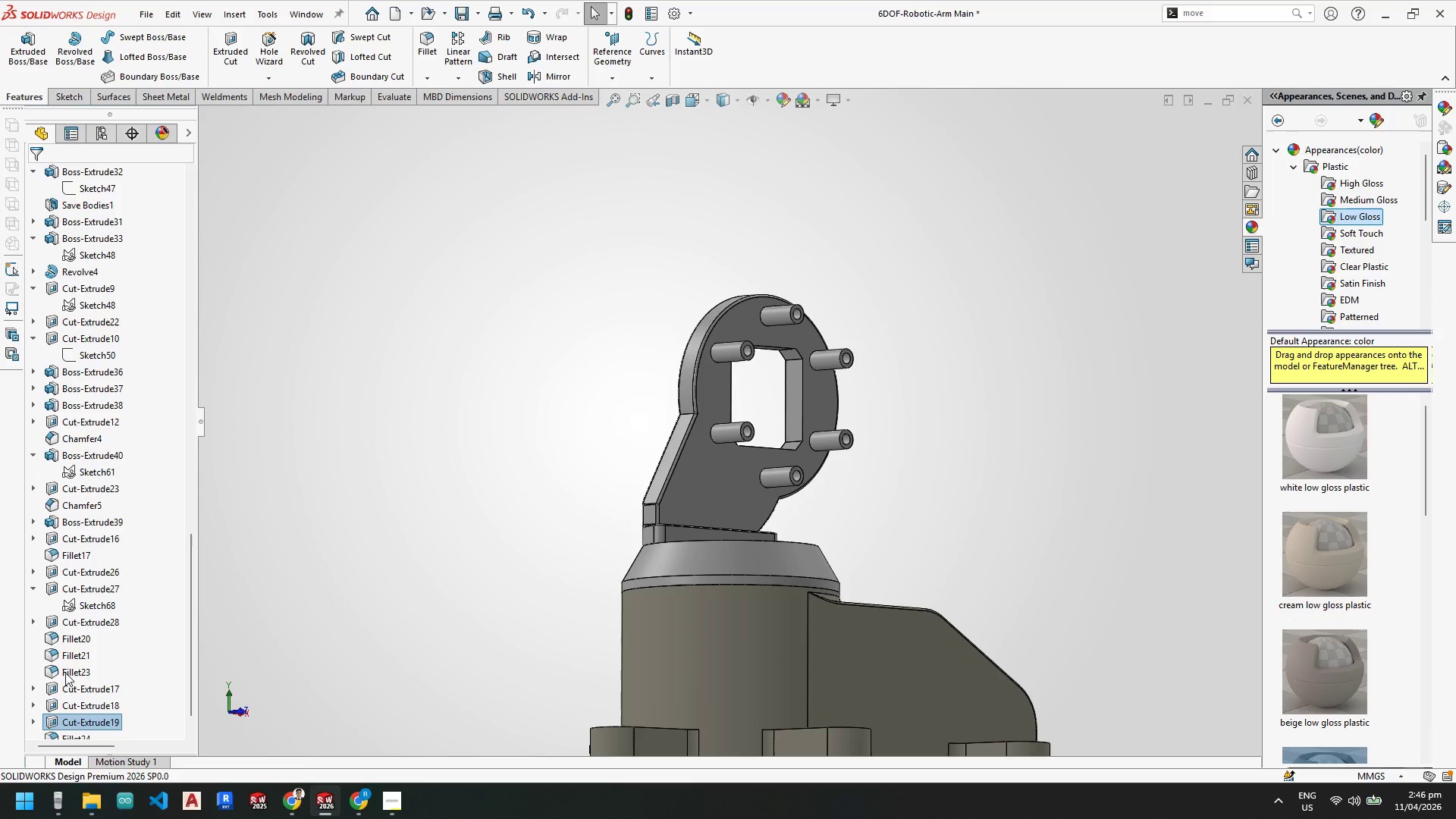 
scroll: coordinate [127, 508], scroll_direction: up, amount: 24.0
 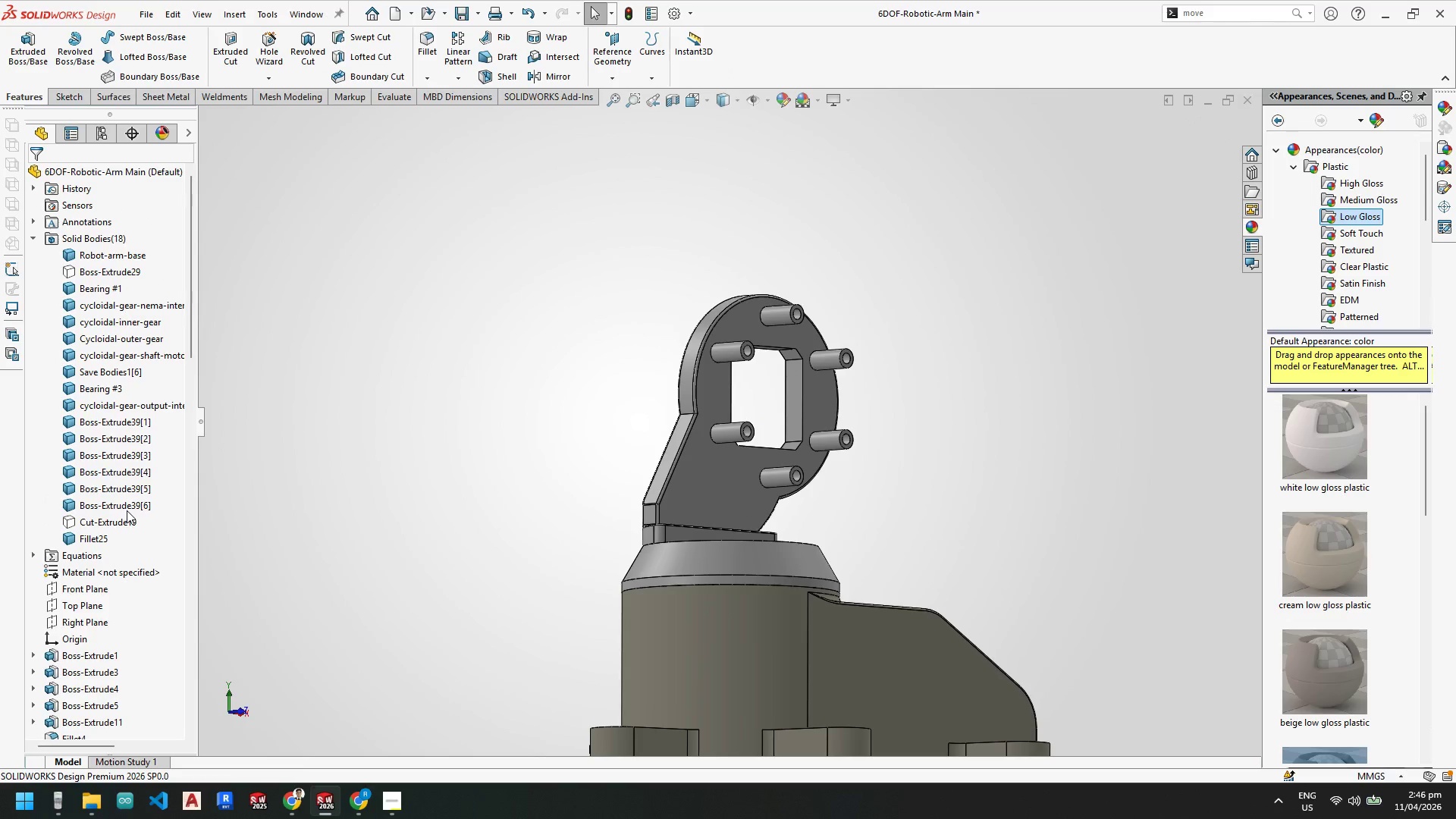 
right_click([127, 507])
 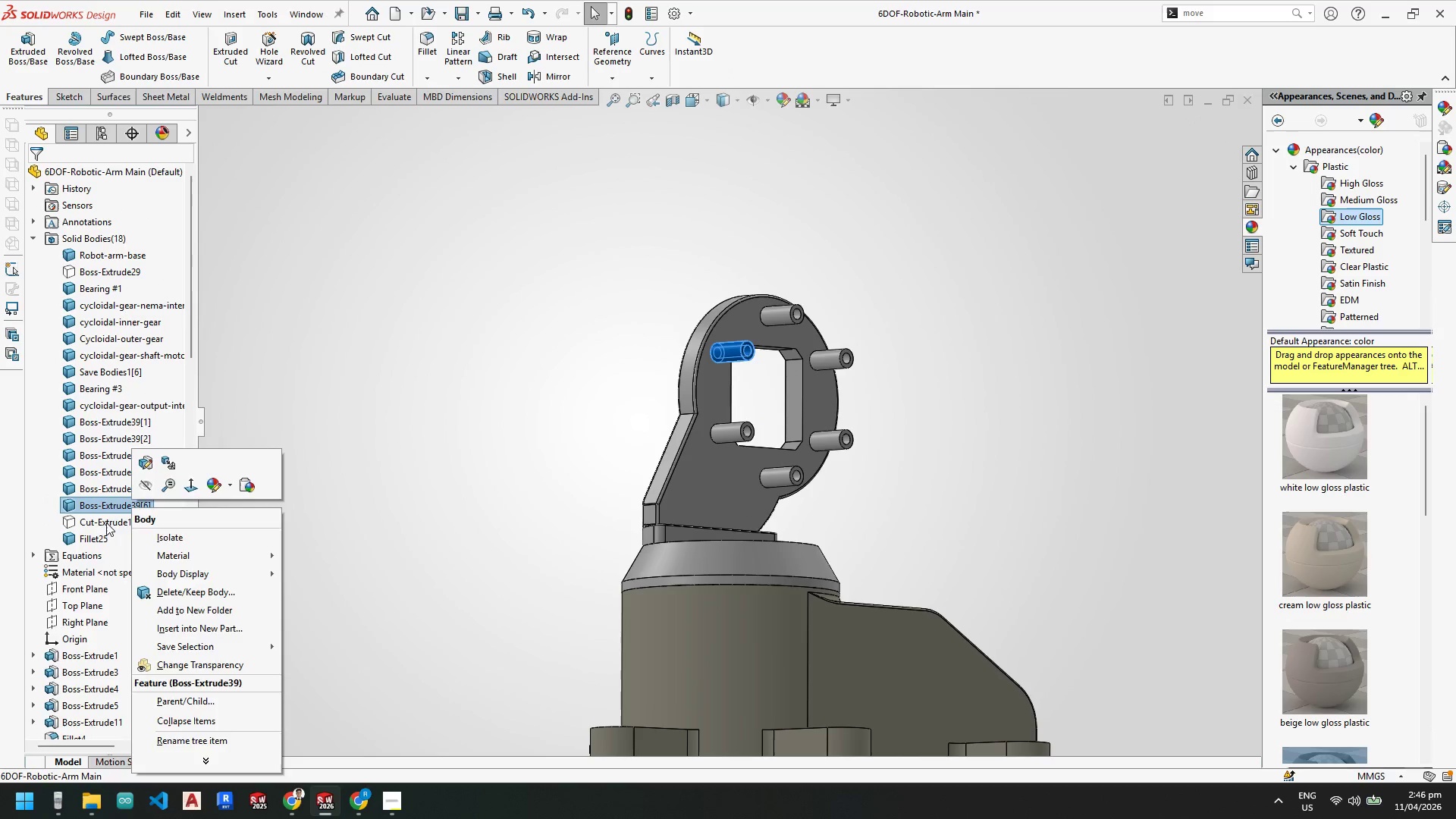 
right_click([105, 522])
 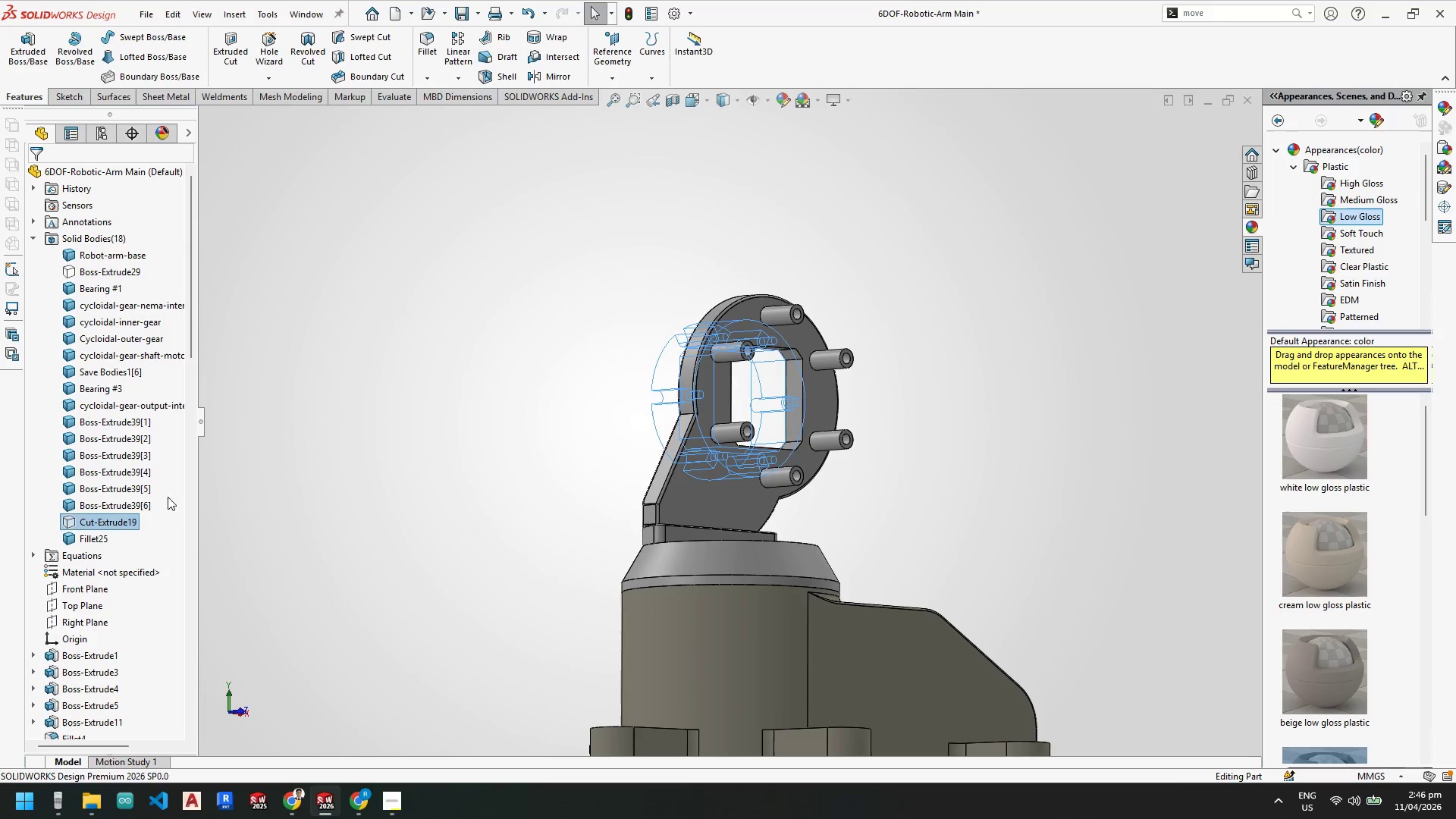 
double_click([469, 460])
 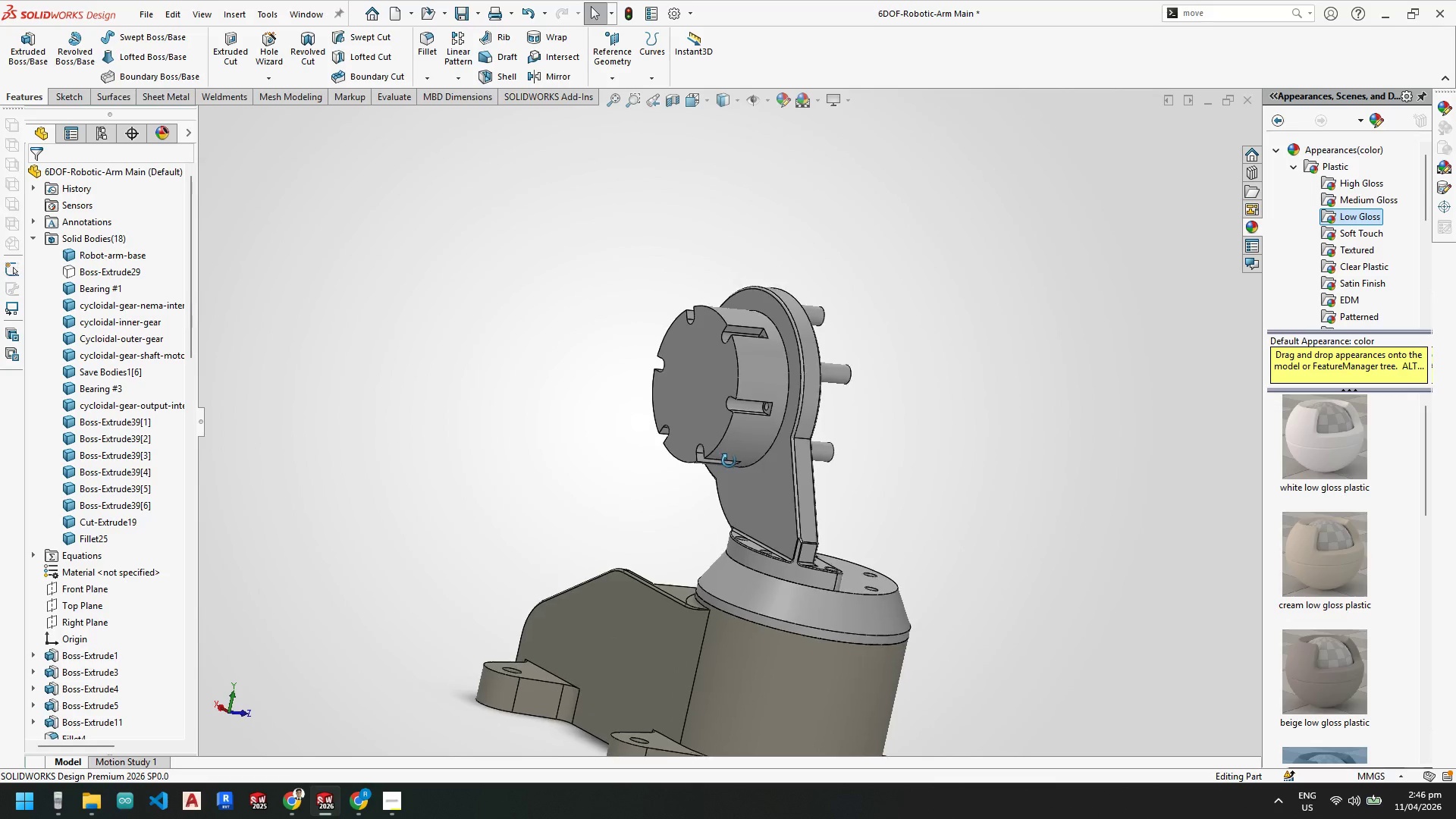 
scroll: coordinate [723, 295], scroll_direction: down, amount: 2.0
 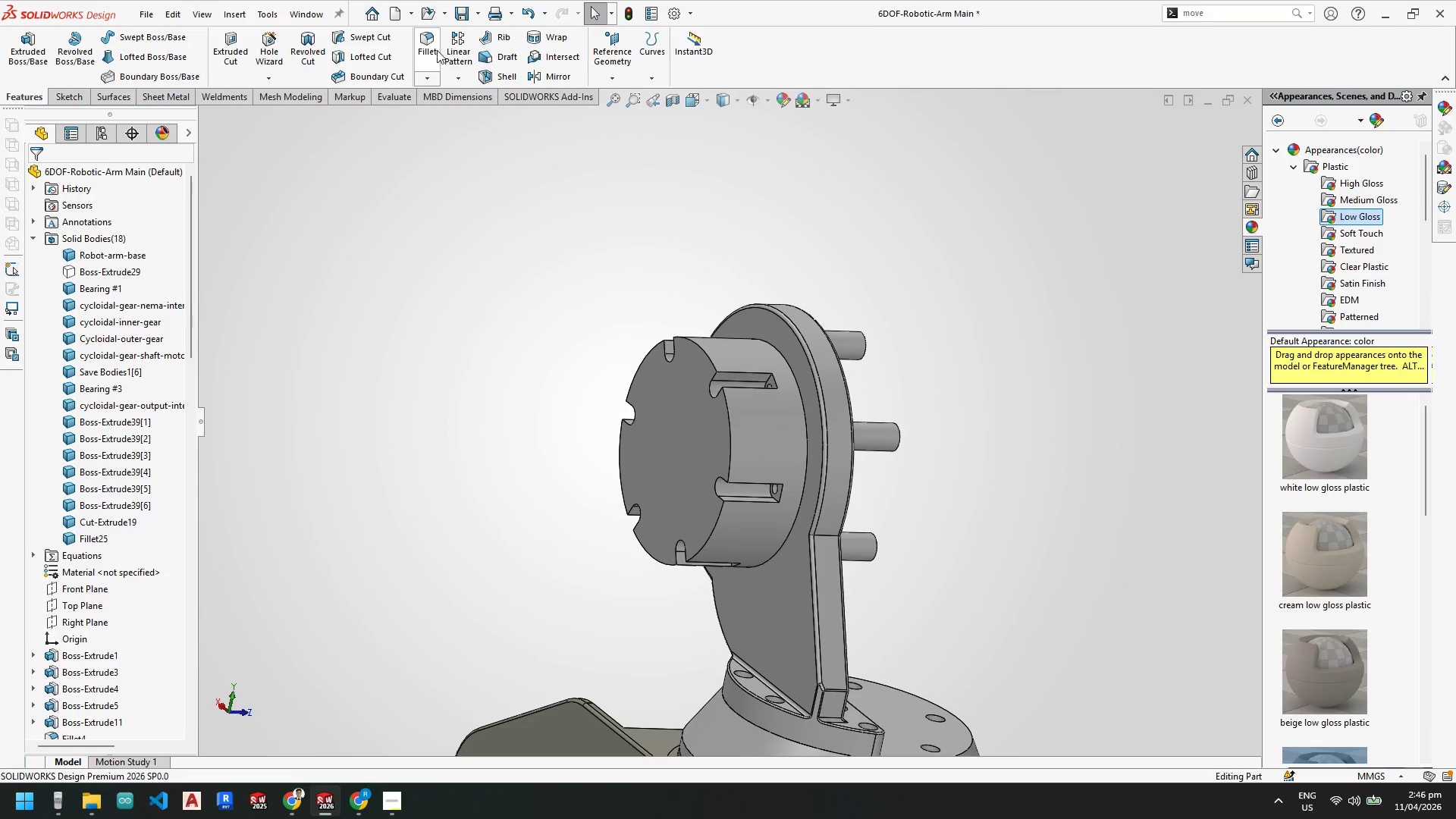 
left_click([423, 42])
 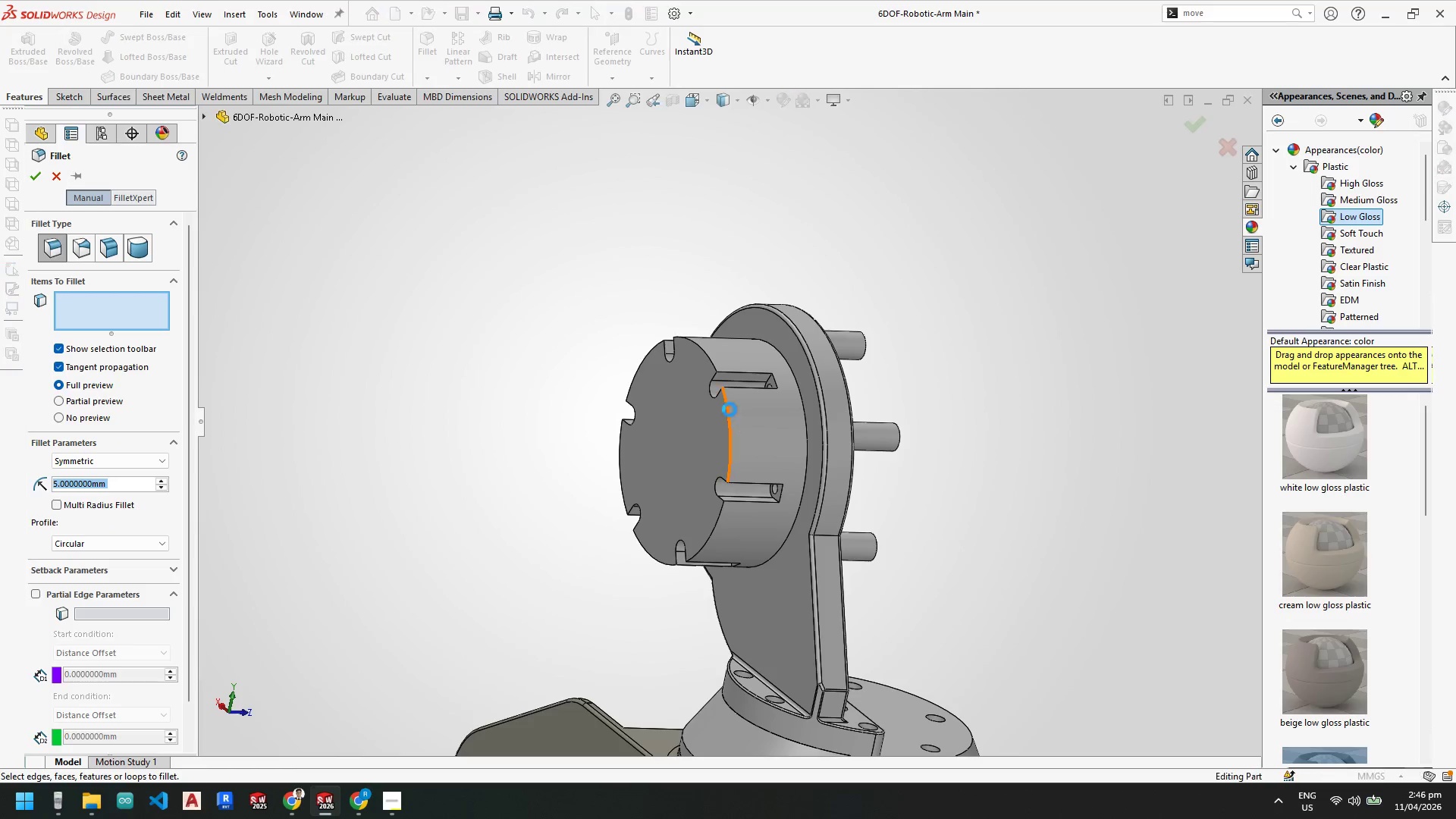 
left_click([730, 410])
 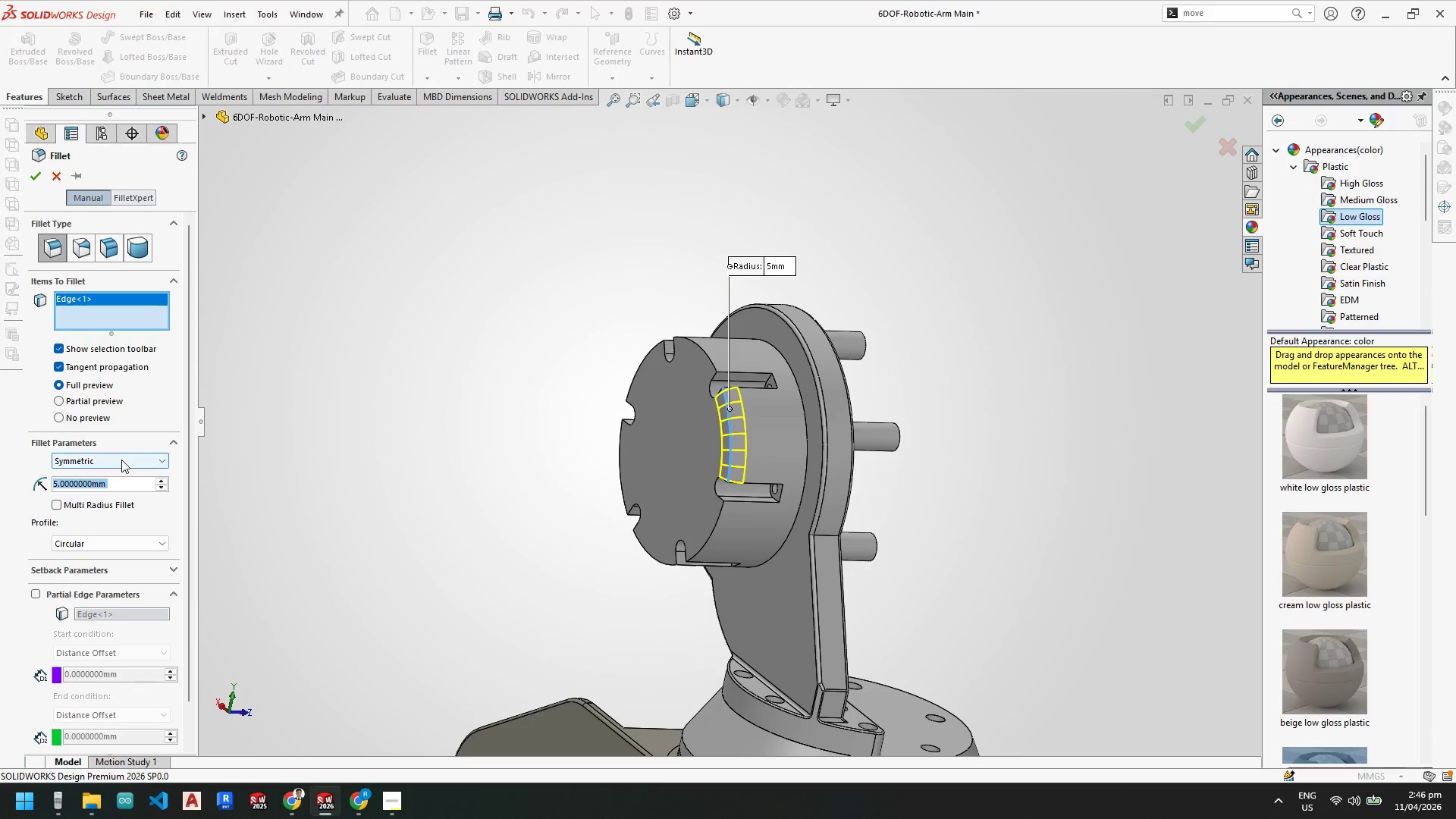 
key(Numpad1)
 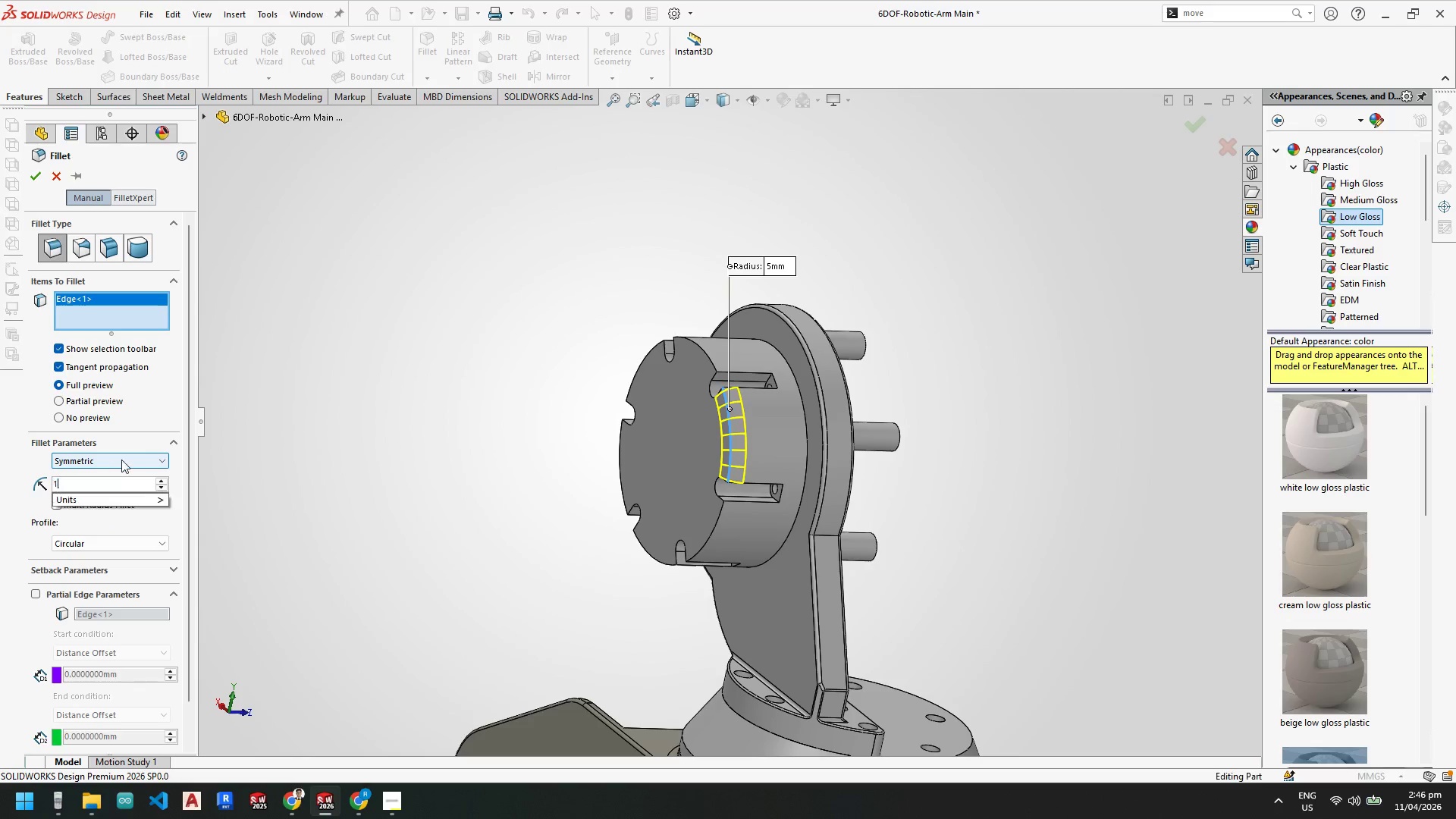 
key(NumpadEnter)
 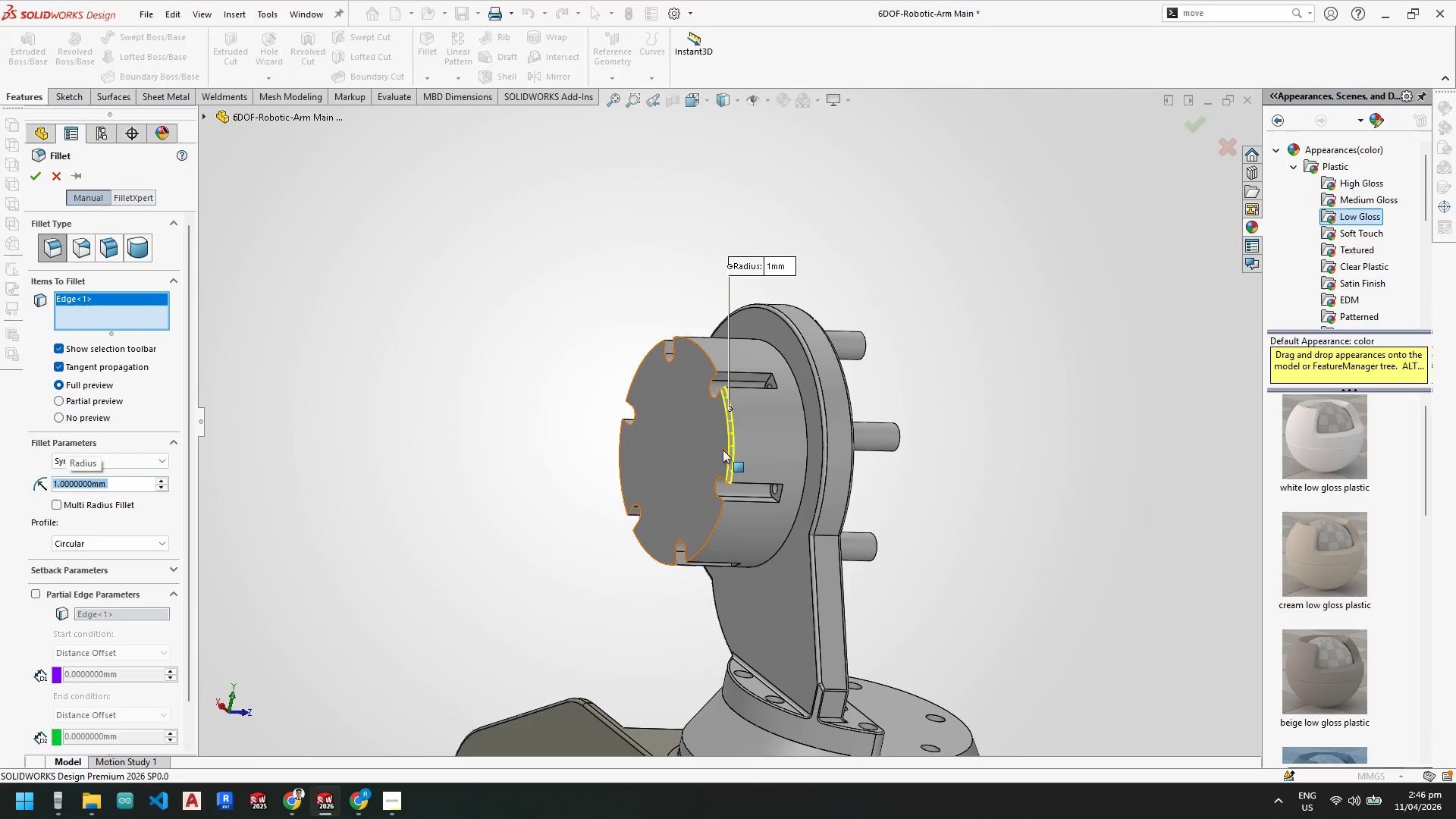 
left_click([689, 438])
 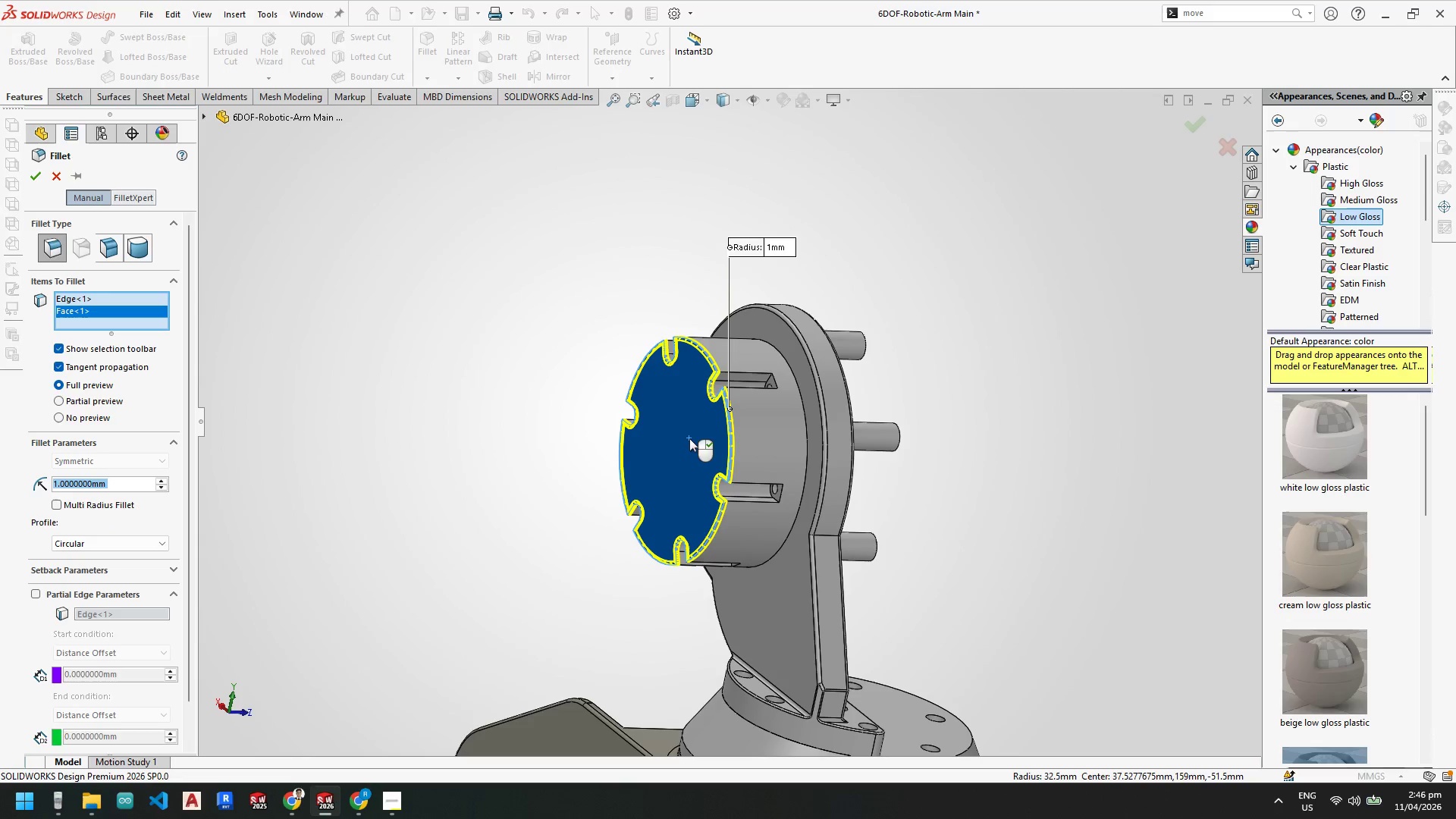 
scroll: coordinate [817, 379], scroll_direction: down, amount: 6.0
 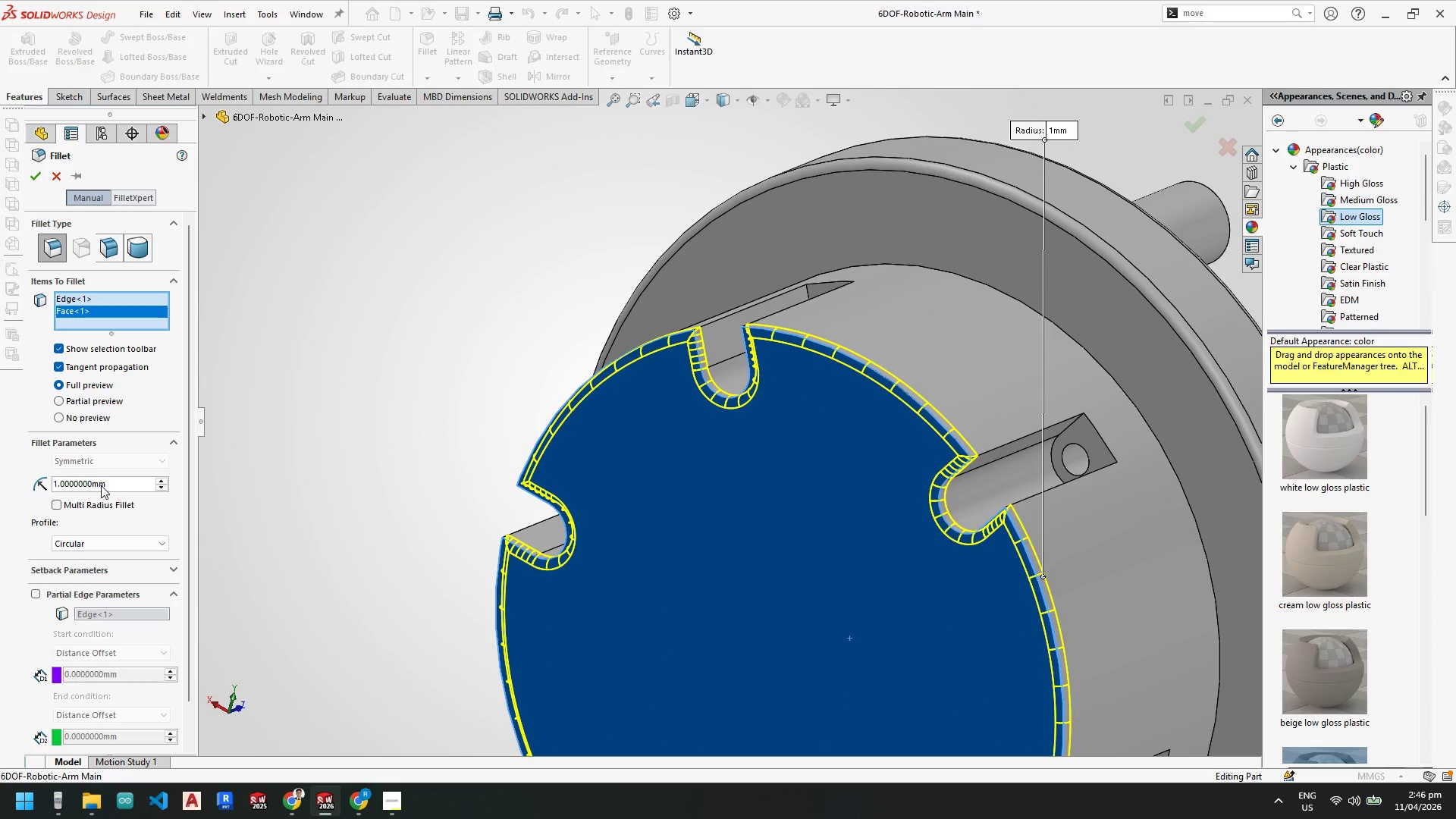 
key(Numpad2)
 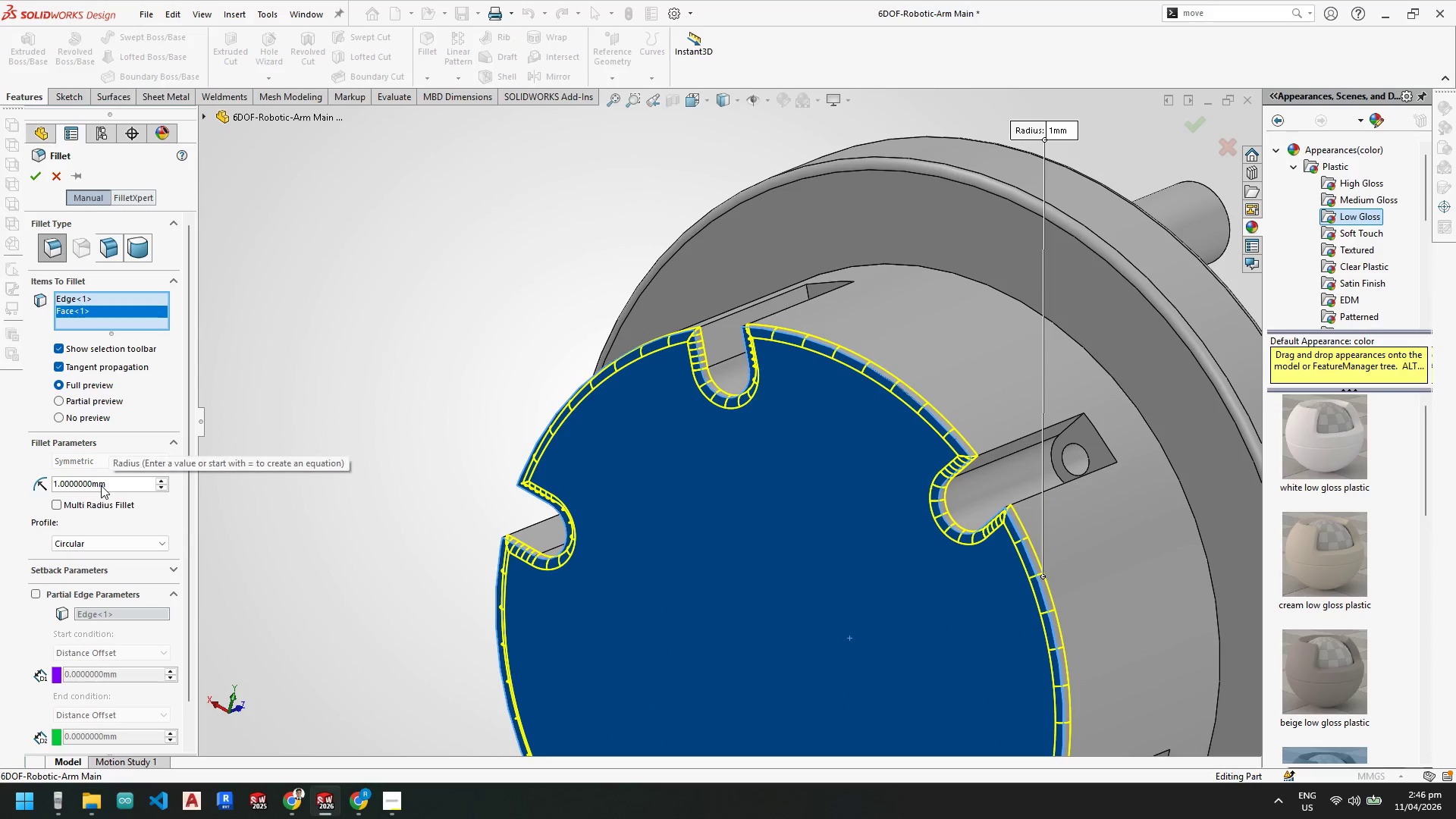 
key(NumpadEnter)
 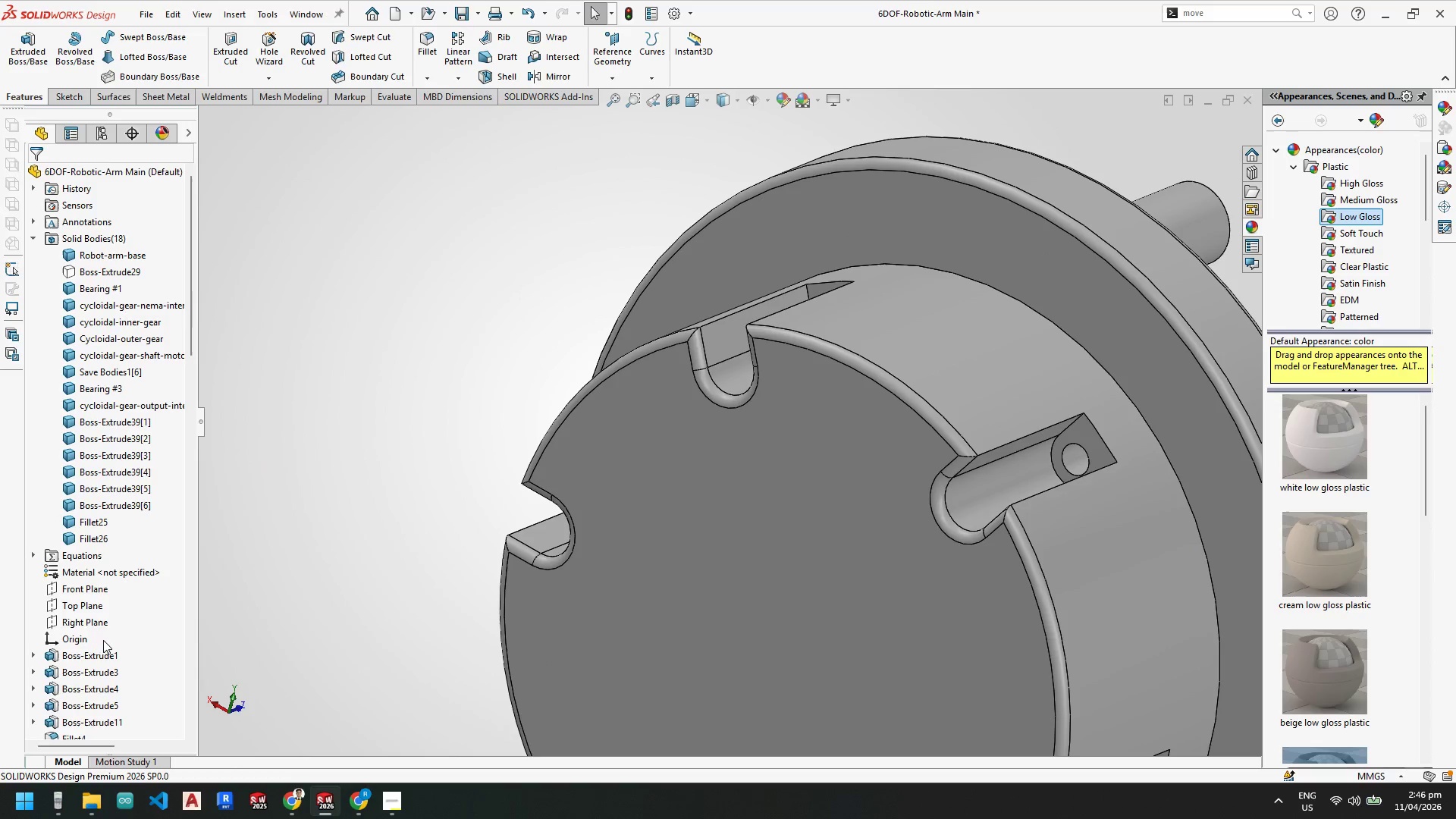 
right_click([72, 720])
 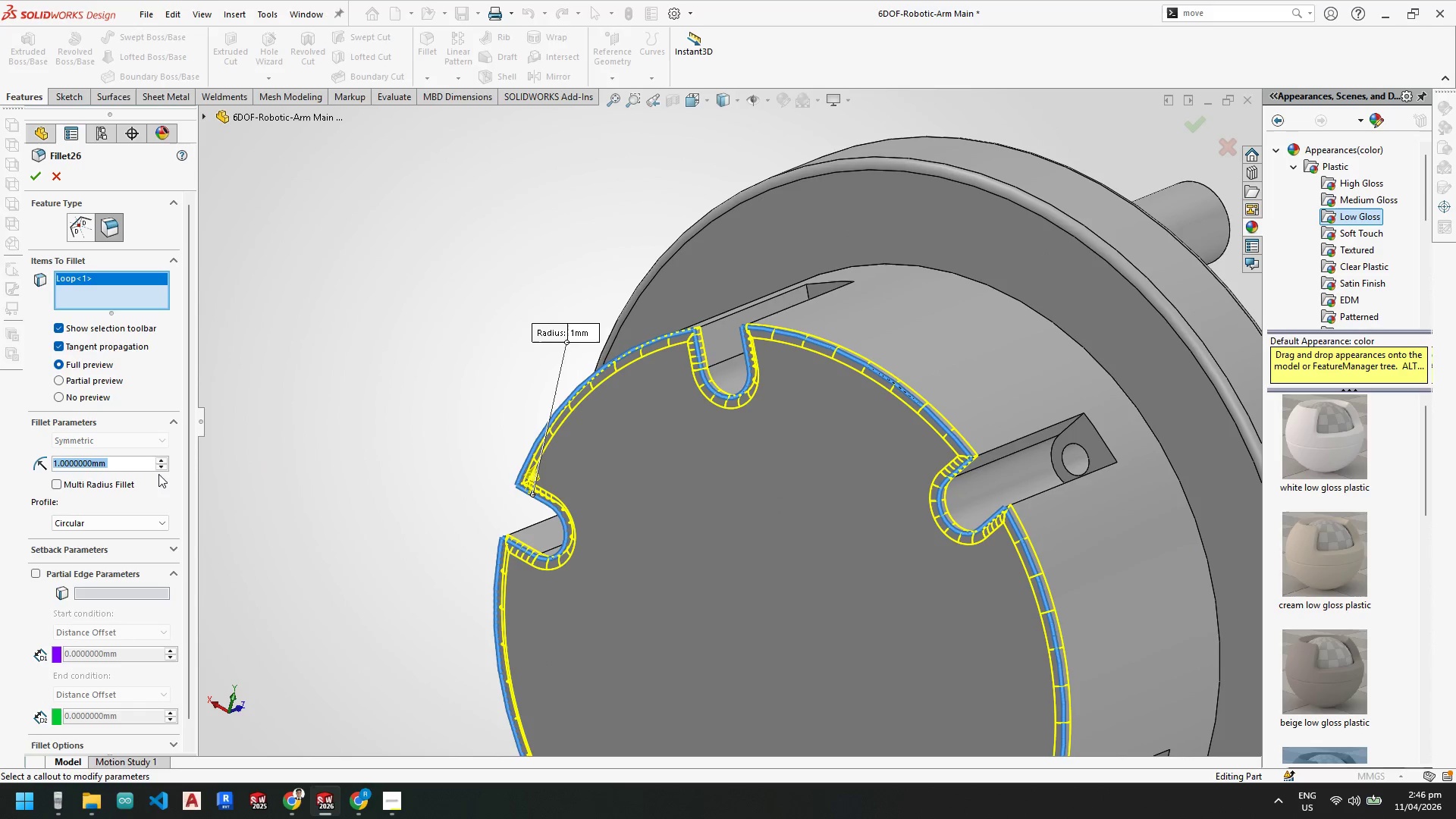 
scroll: coordinate [114, 685], scroll_direction: down, amount: 30.0
 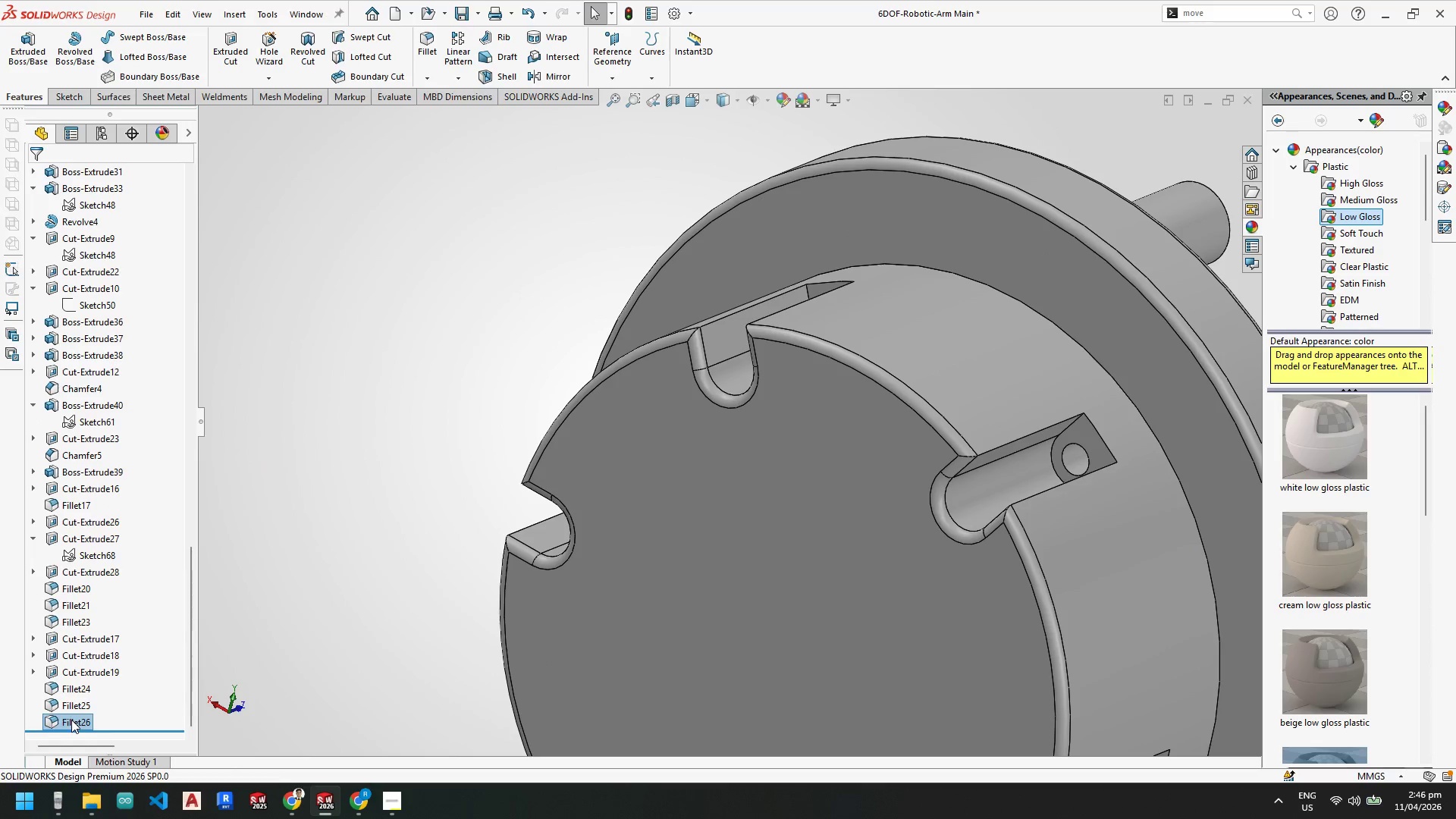 
key(Numpad2)
 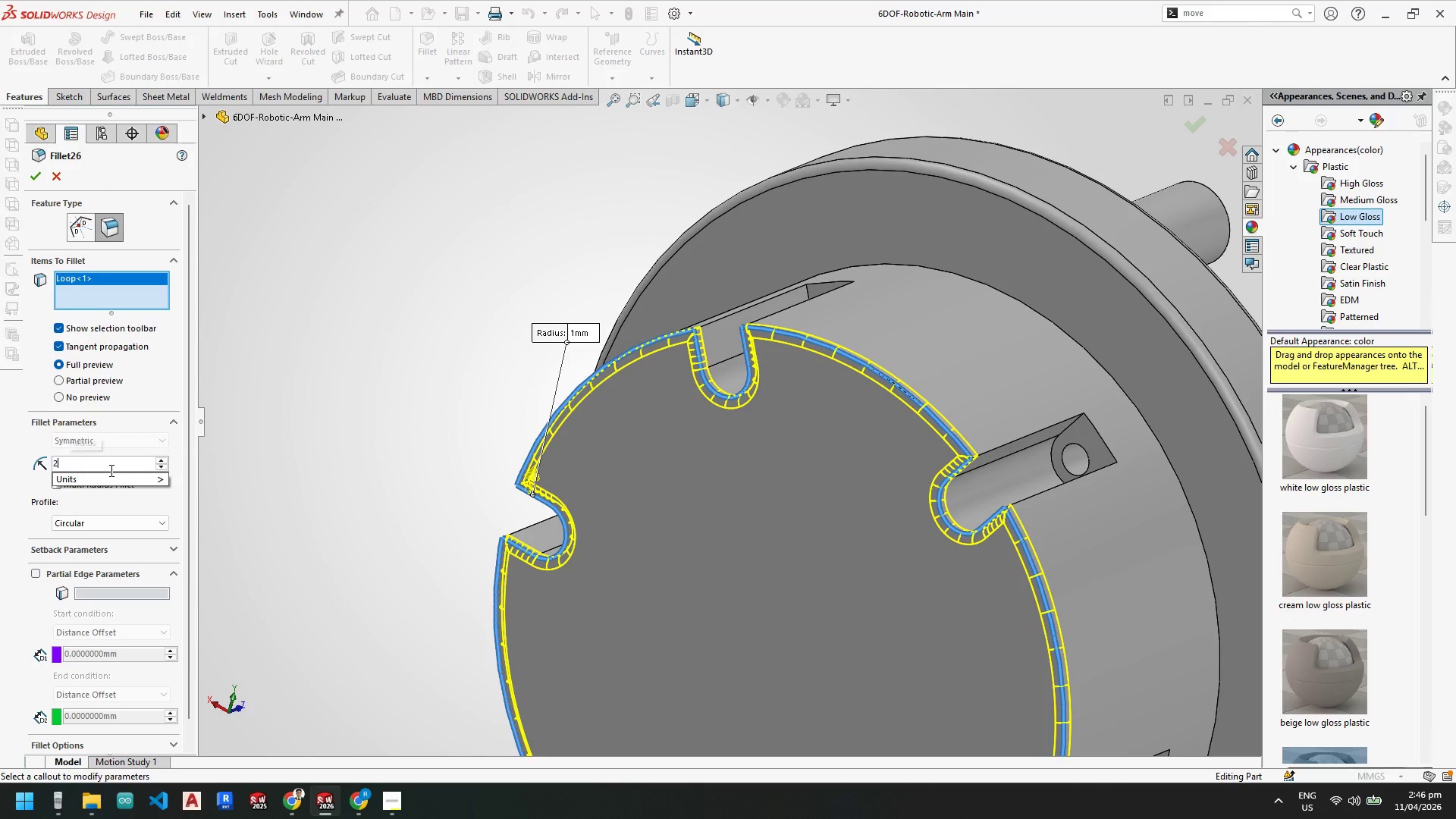 
key(NumpadEnter)
 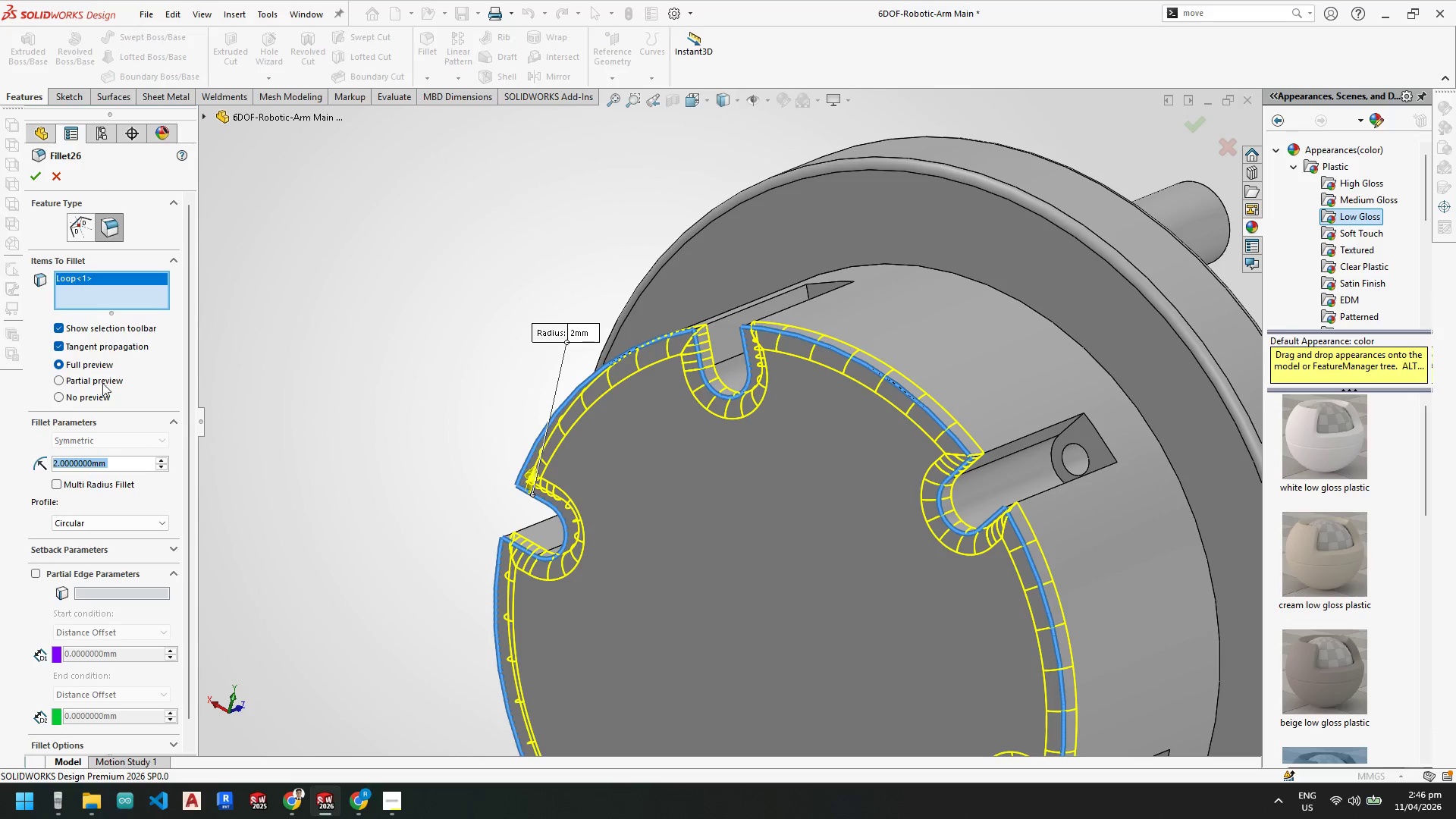 
key(Numpad1)
 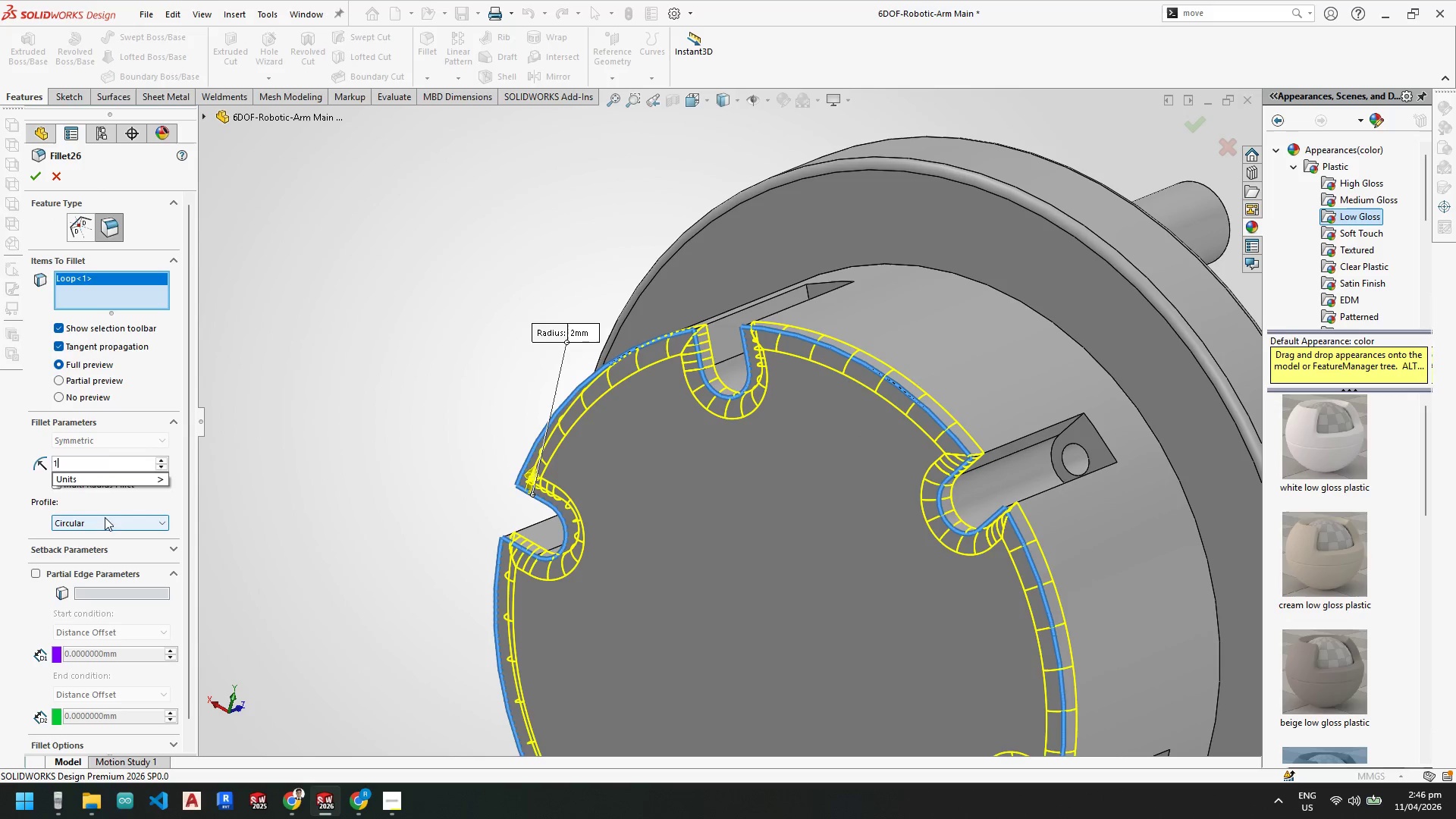 
key(NumpadEnter)
 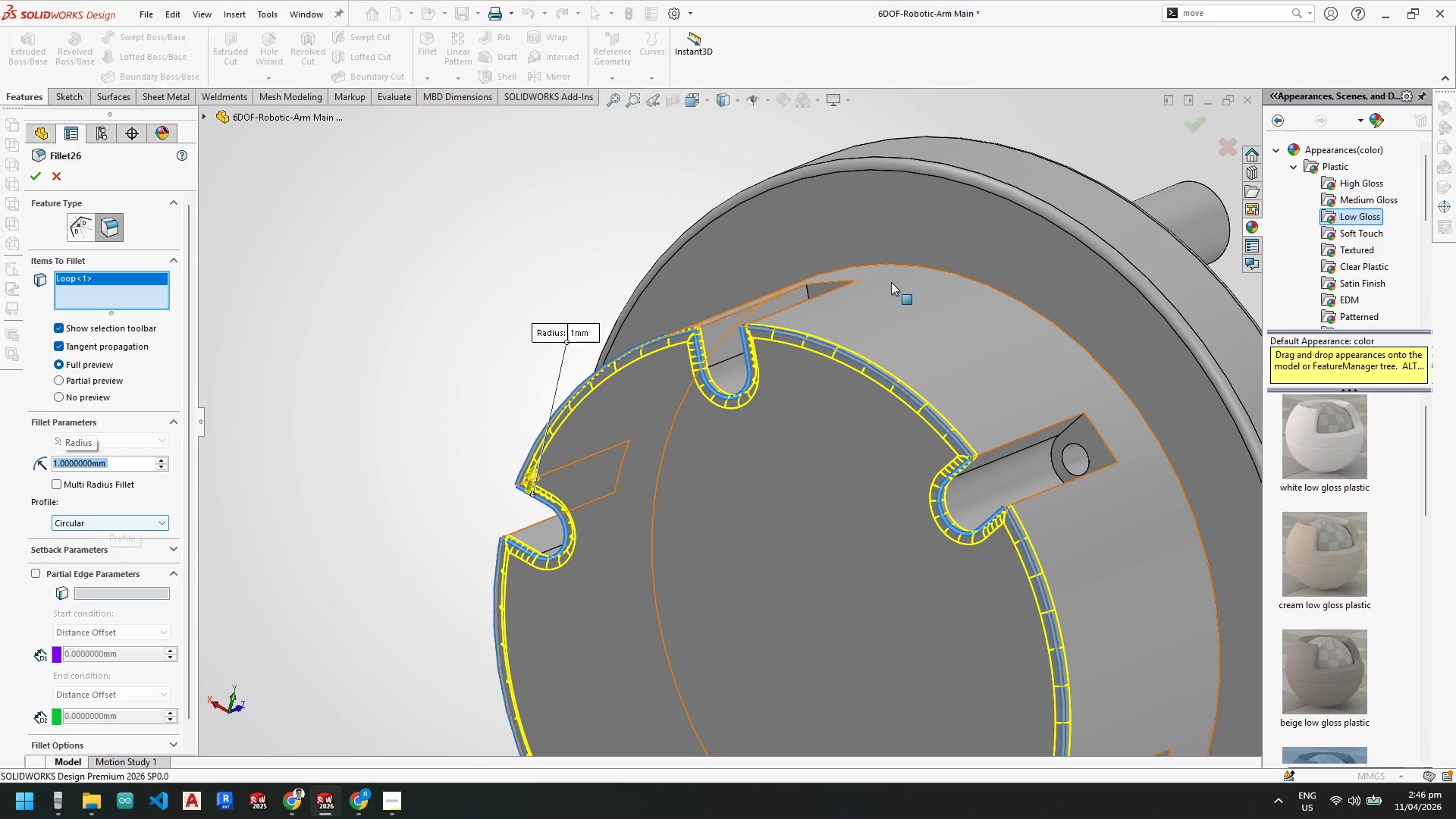 
scroll: coordinate [844, 331], scroll_direction: down, amount: 1.0
 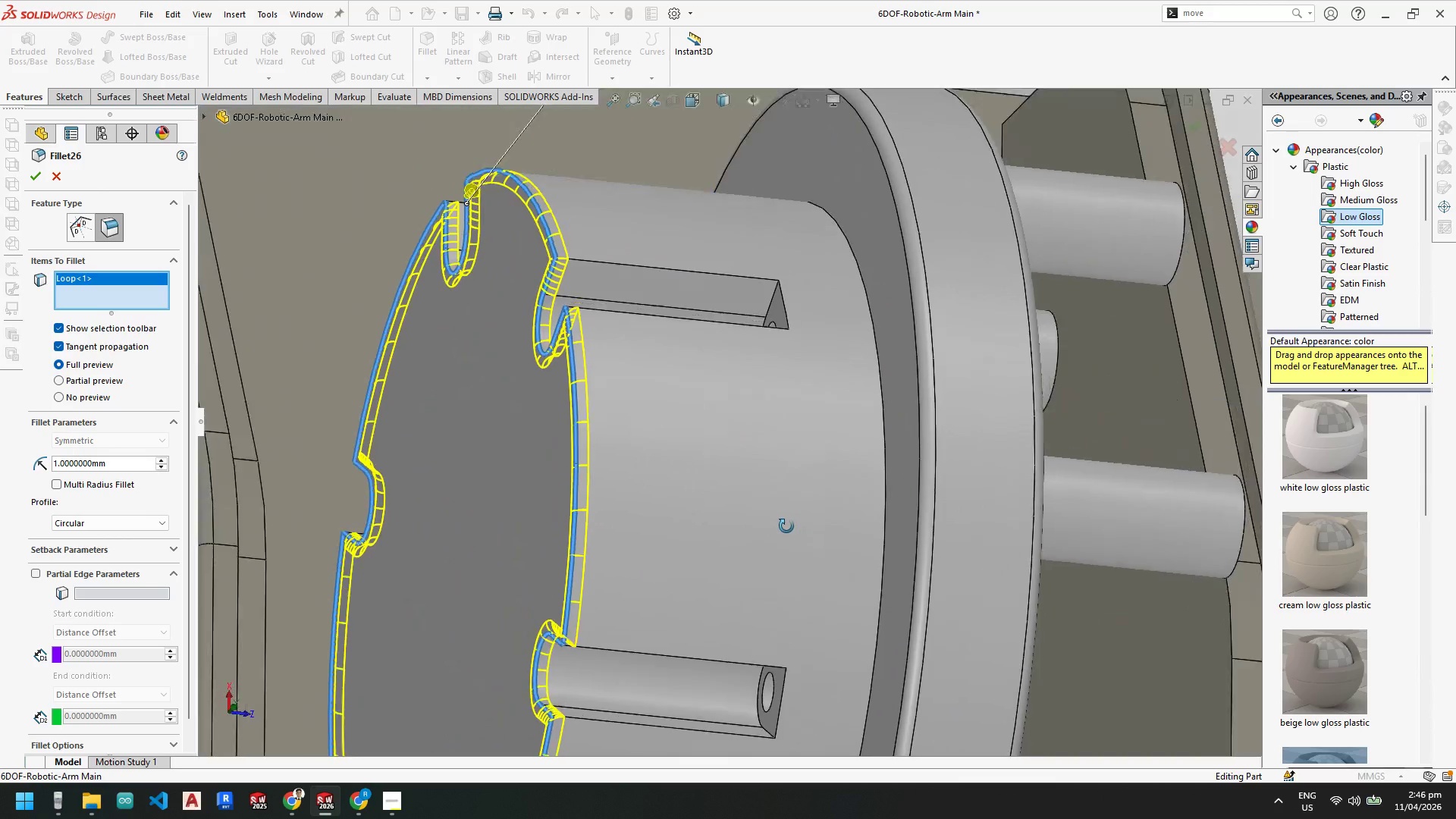 
double_click([775, 553])
 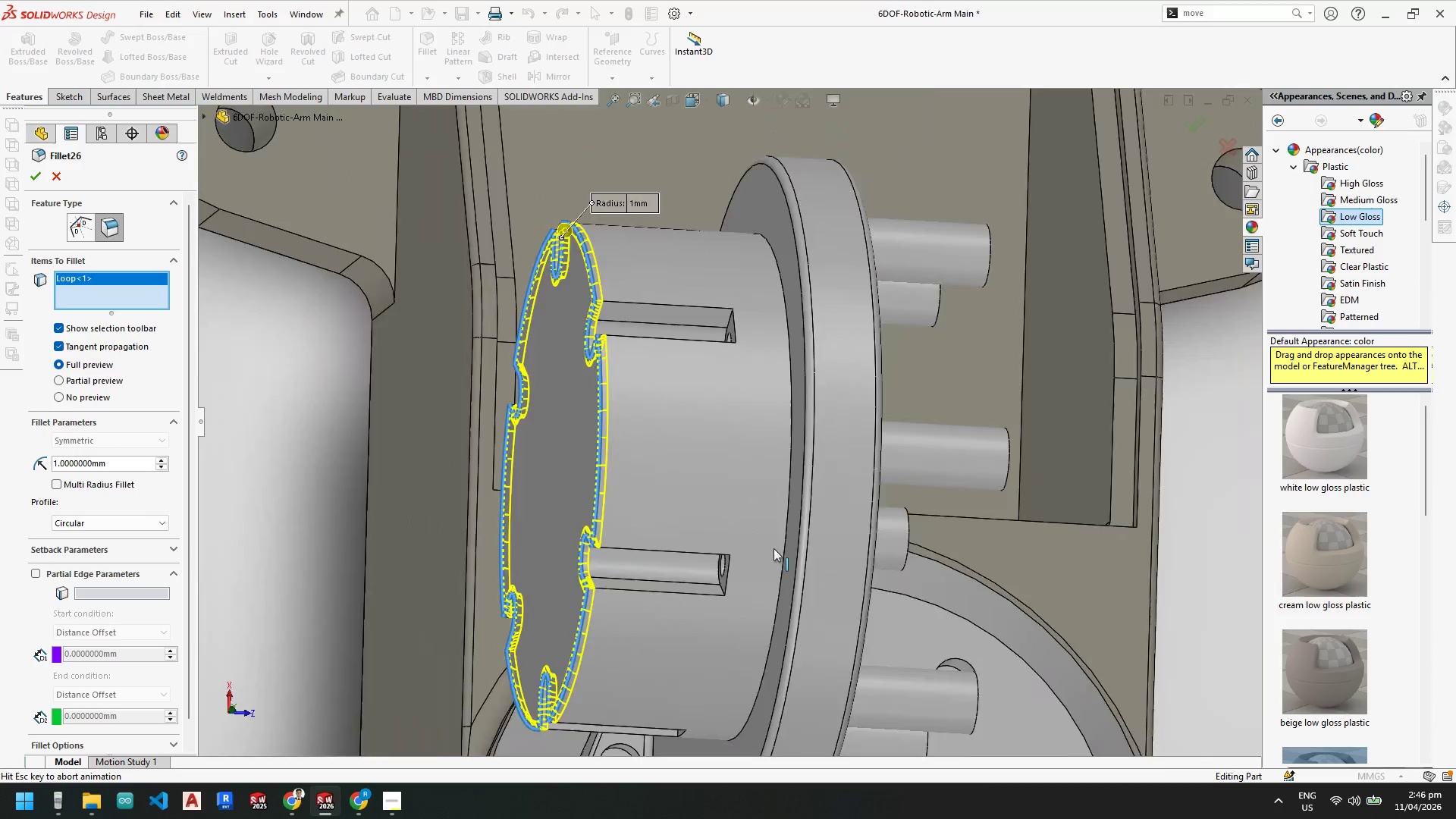 
scroll: coordinate [663, 388], scroll_direction: down, amount: 7.0
 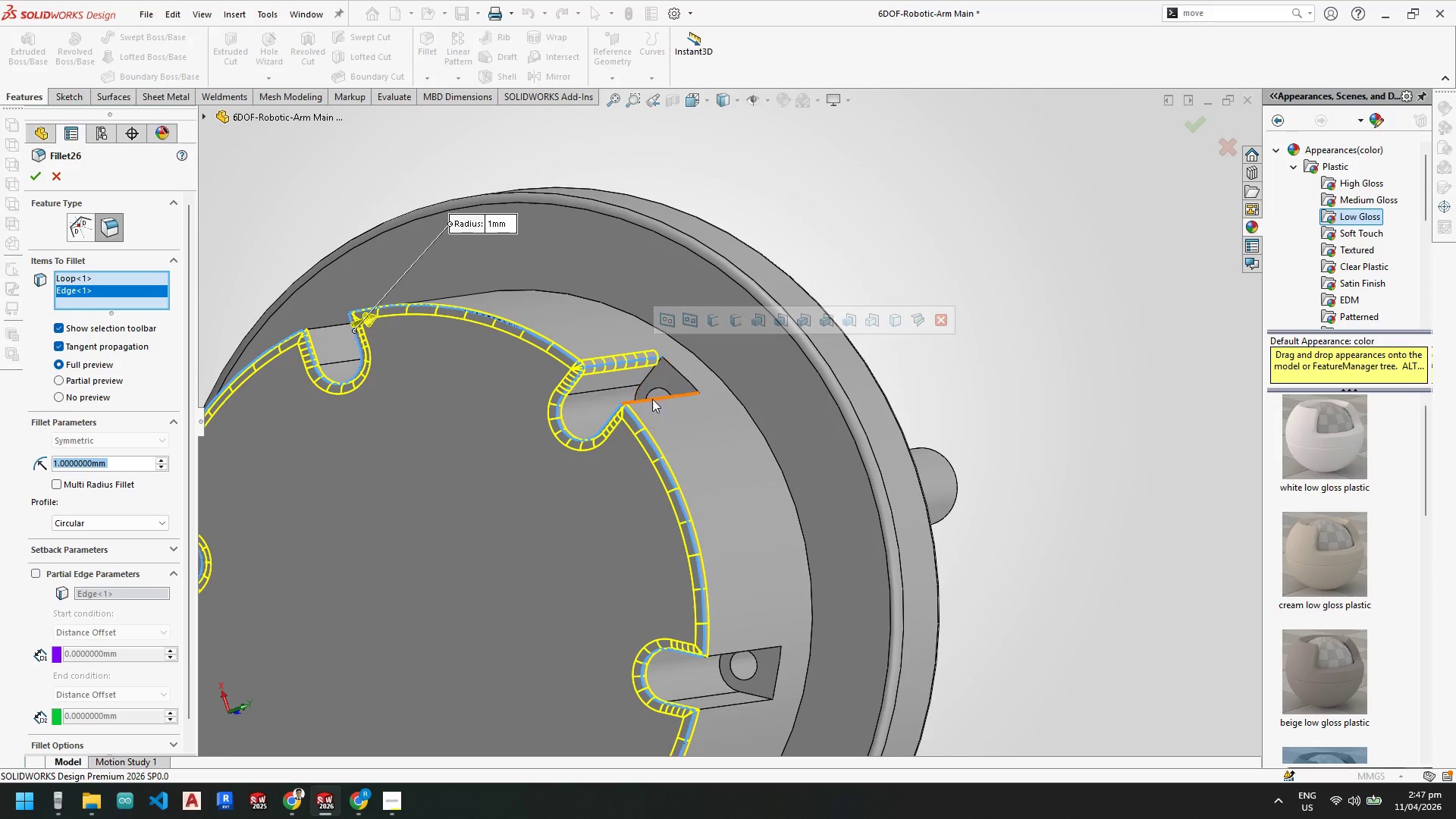 
left_click([654, 400])
 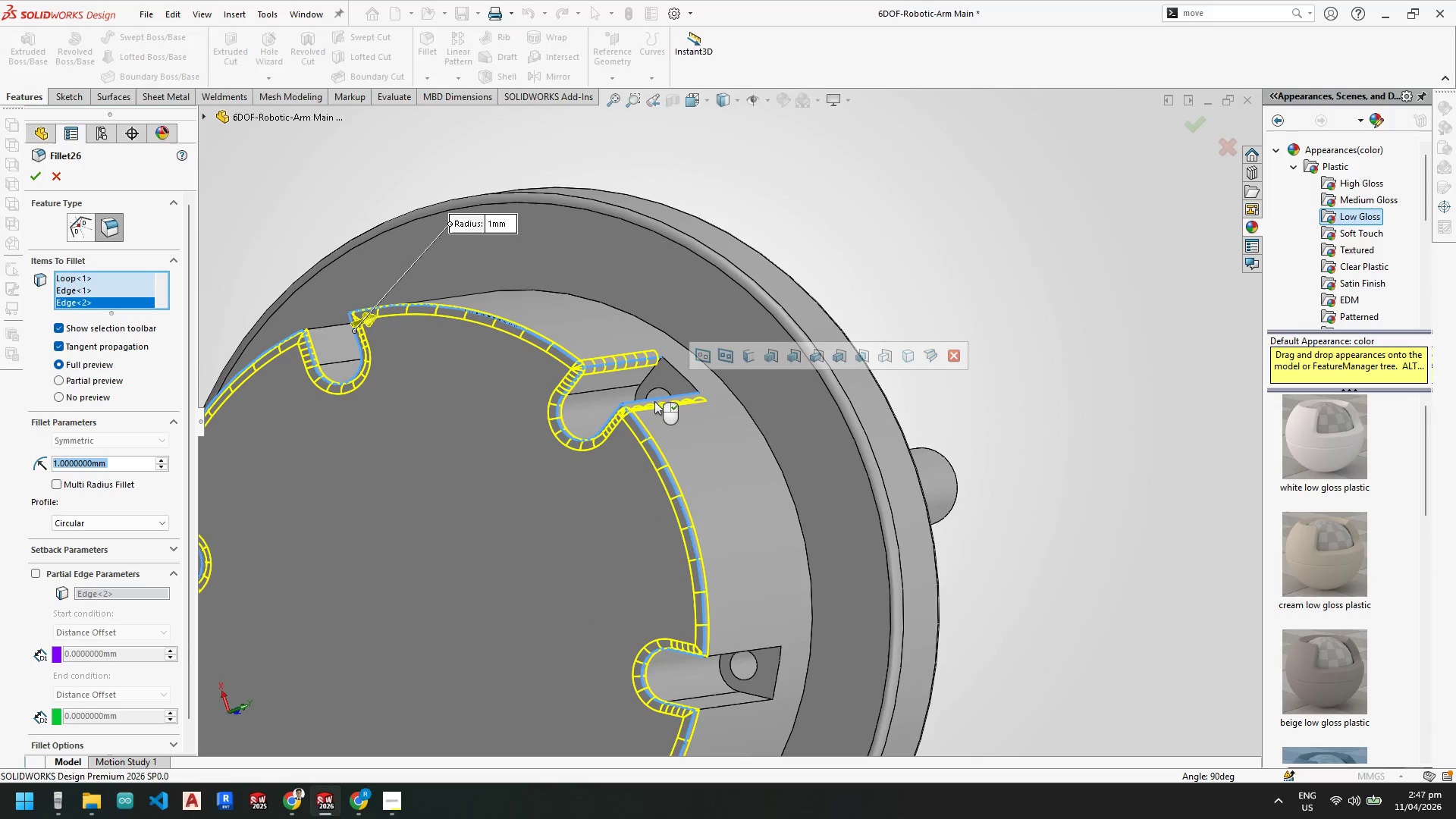 
left_click([654, 401])
 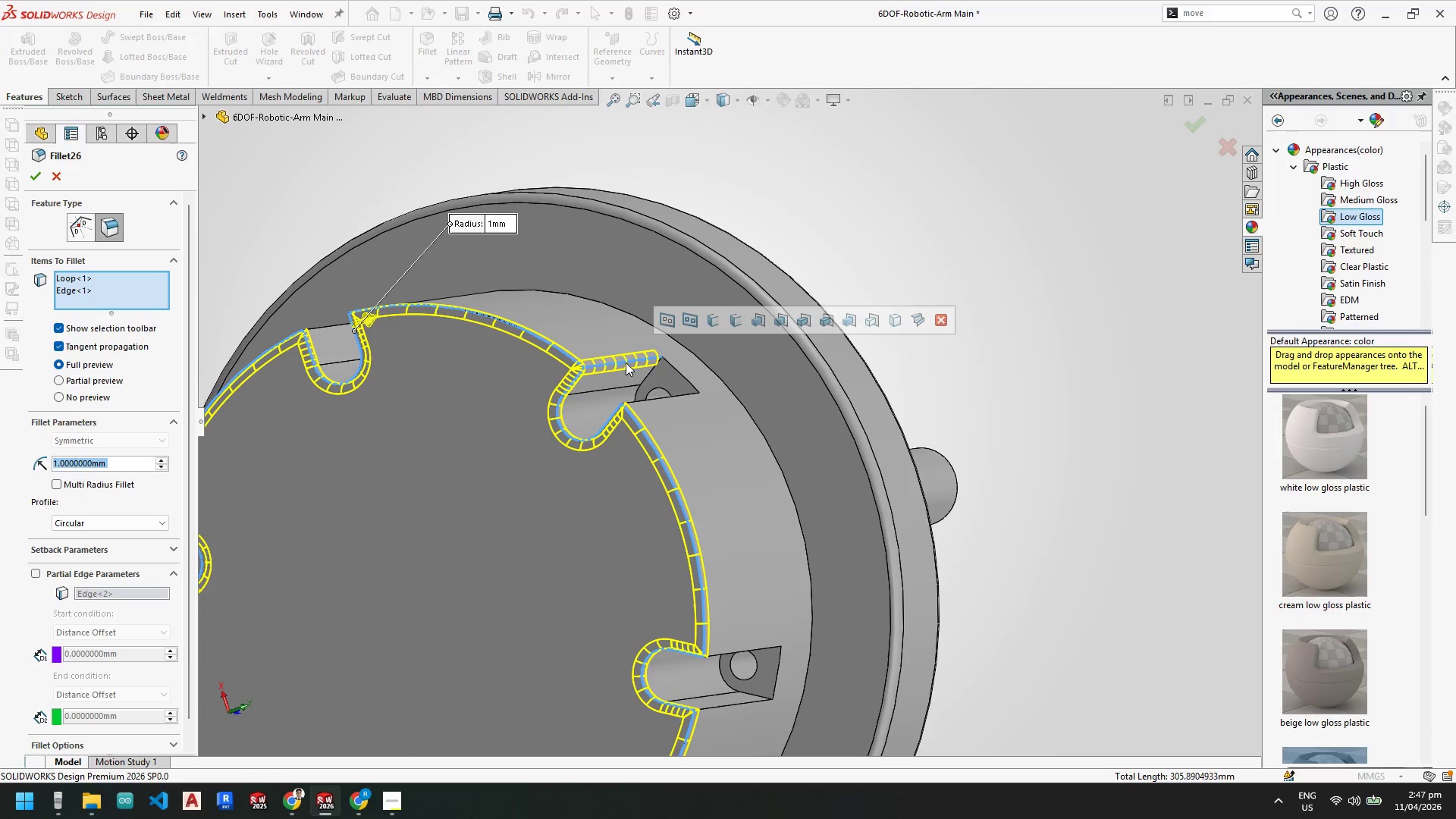 
left_click([626, 362])
 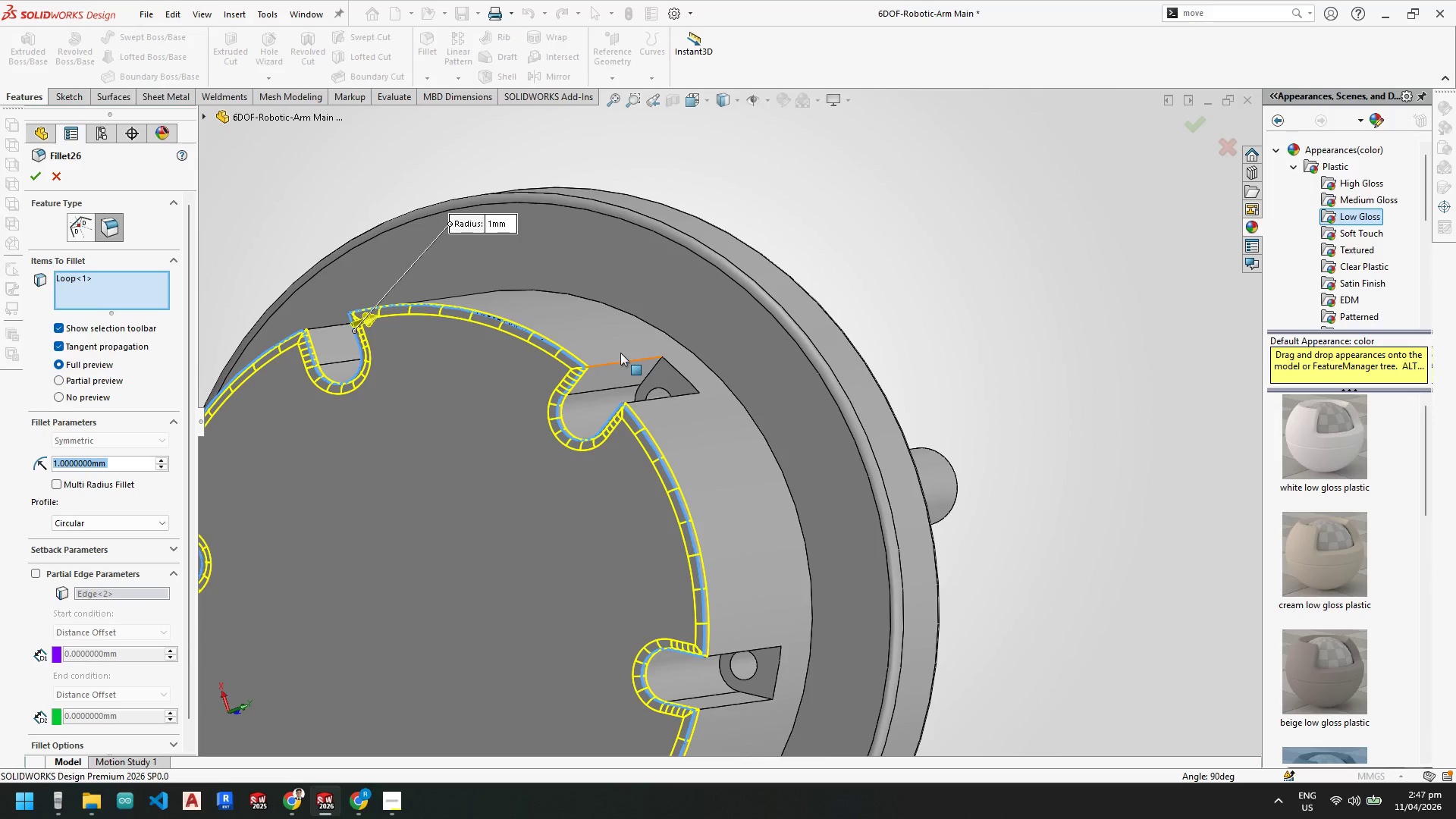 
left_click([610, 338])
 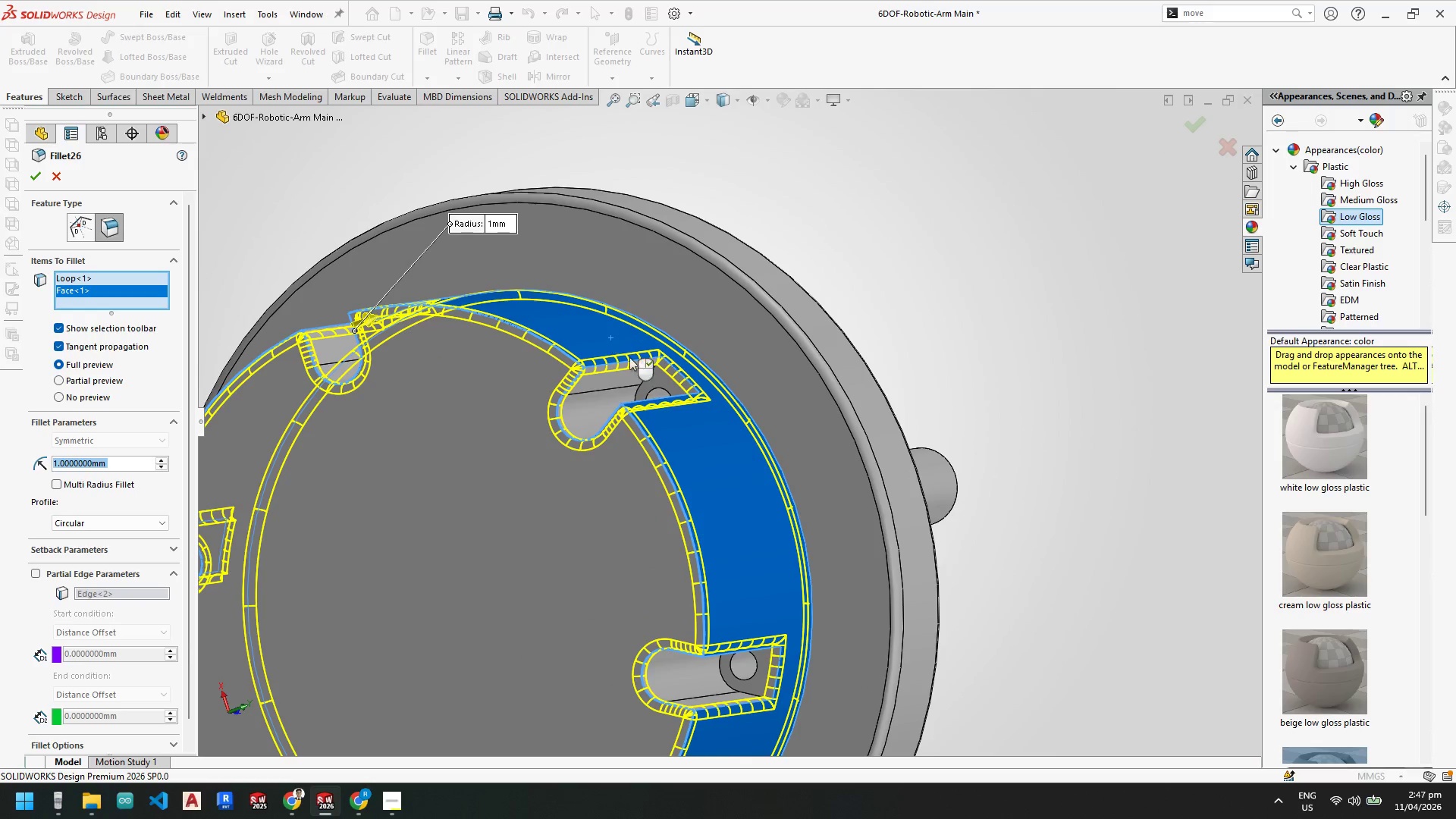 
scroll: coordinate [636, 400], scroll_direction: up, amount: 2.0
 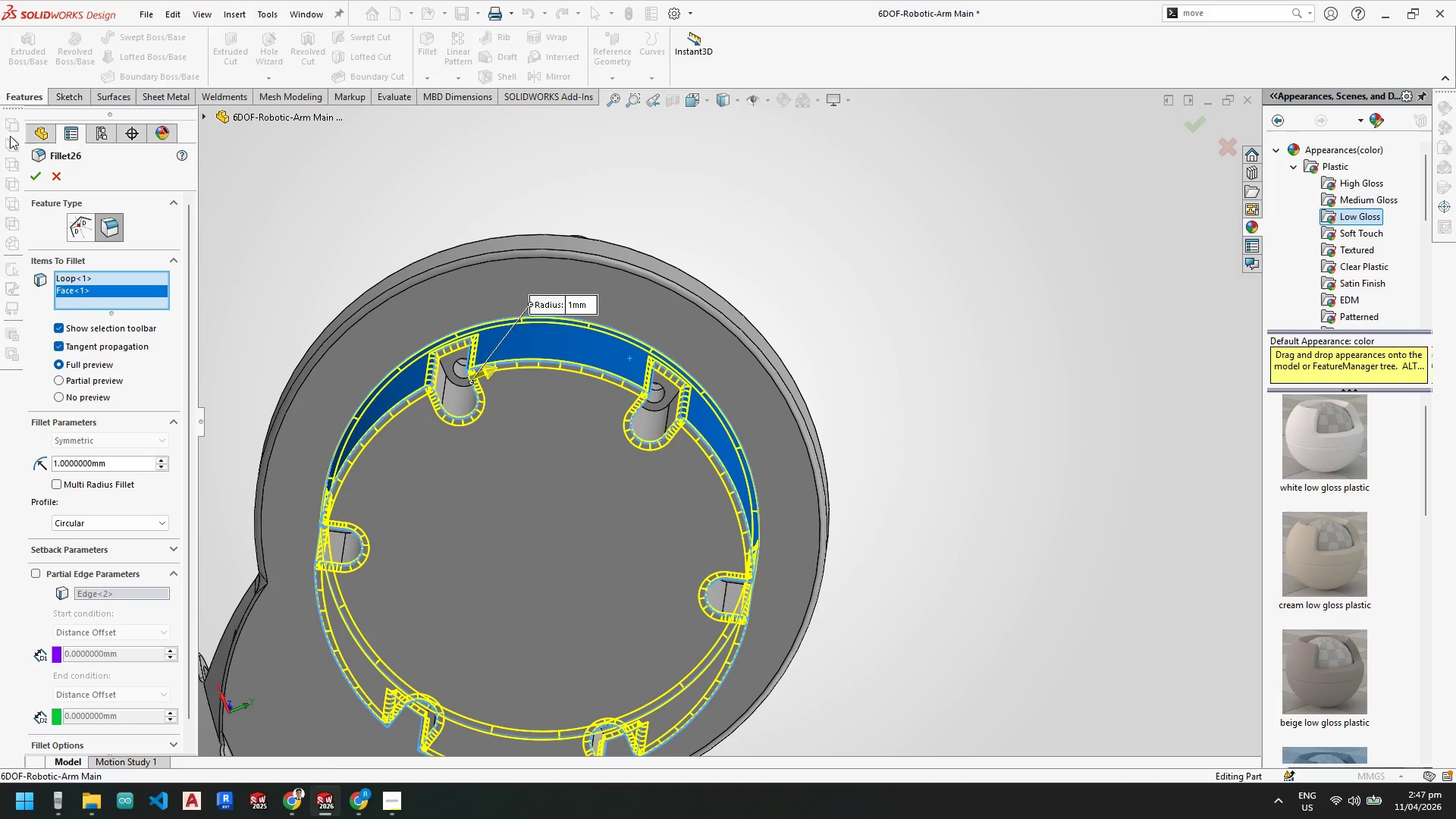 
left_click([37, 173])
 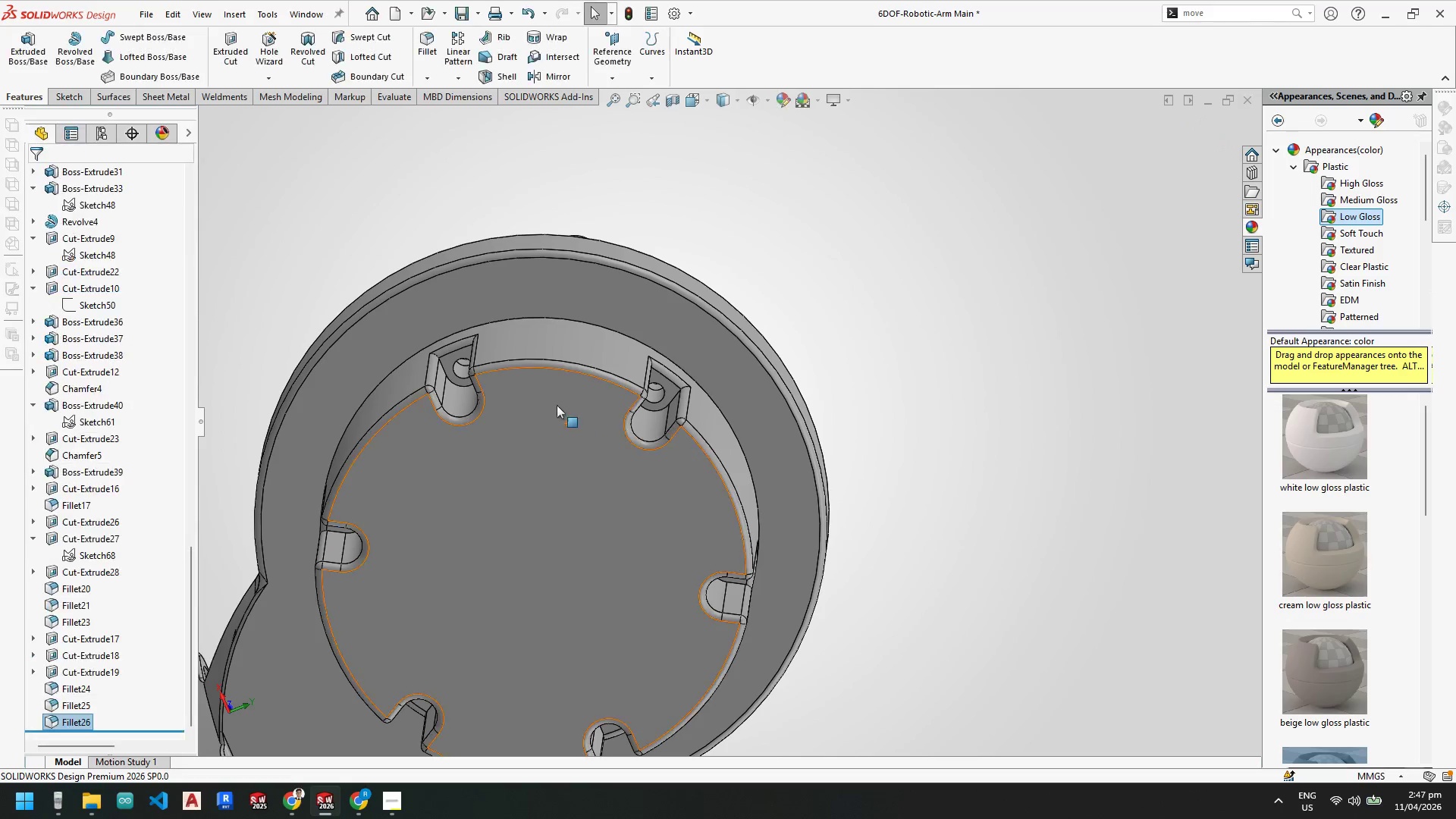 
scroll: coordinate [548, 382], scroll_direction: down, amount: 1.0
 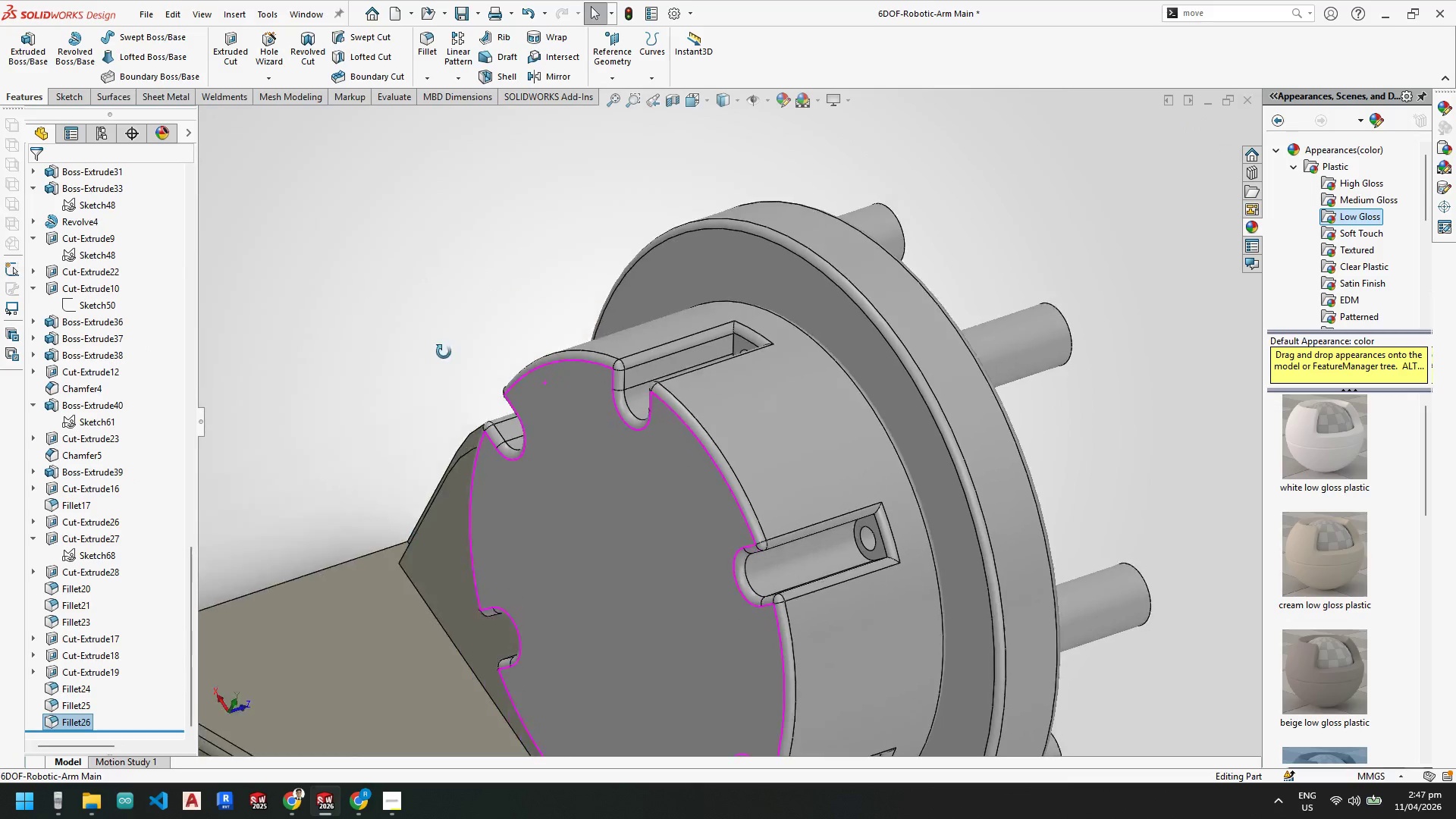 
scroll: coordinate [613, 404], scroll_direction: up, amount: 2.0
 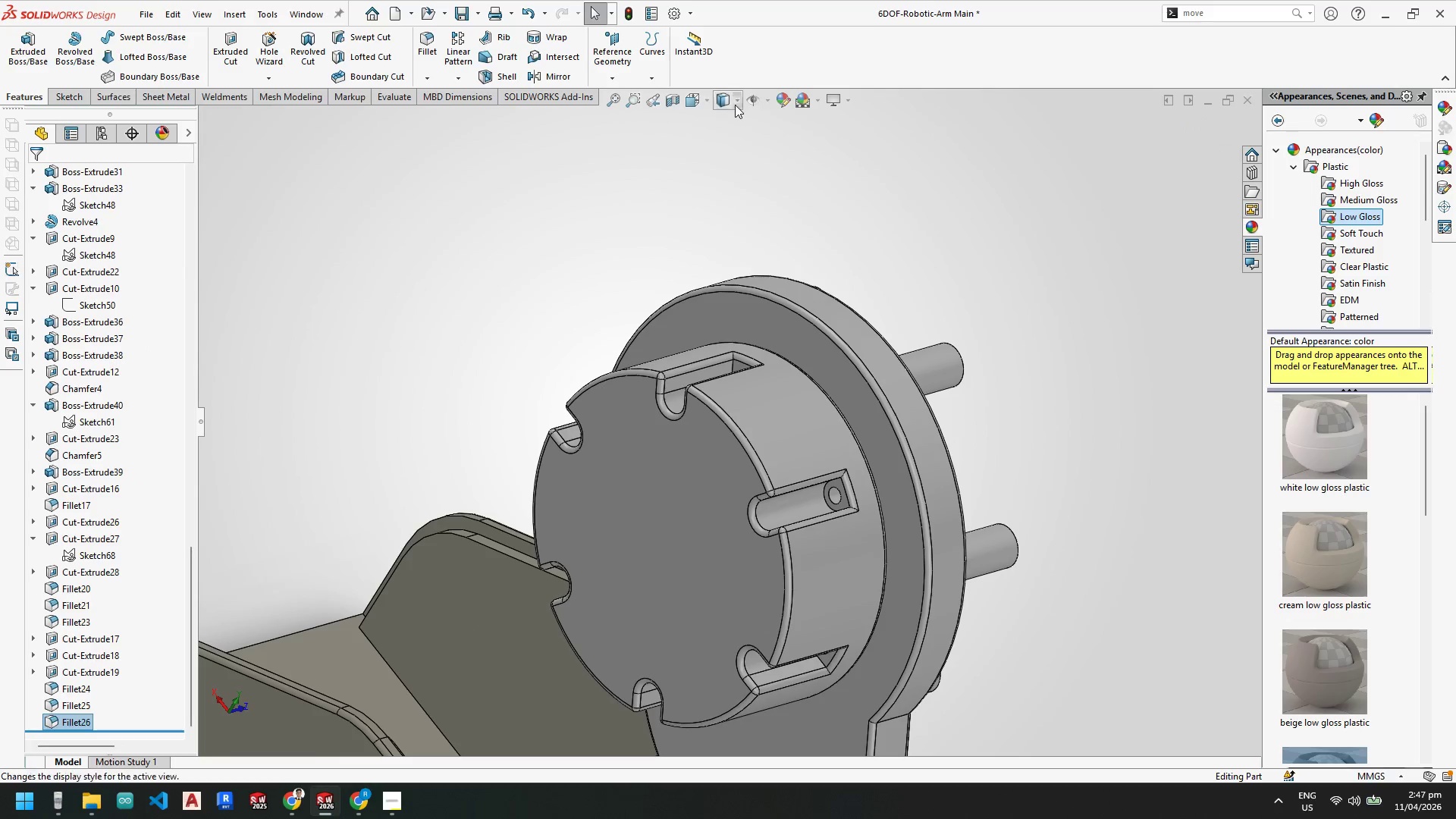 
left_click([735, 102])
 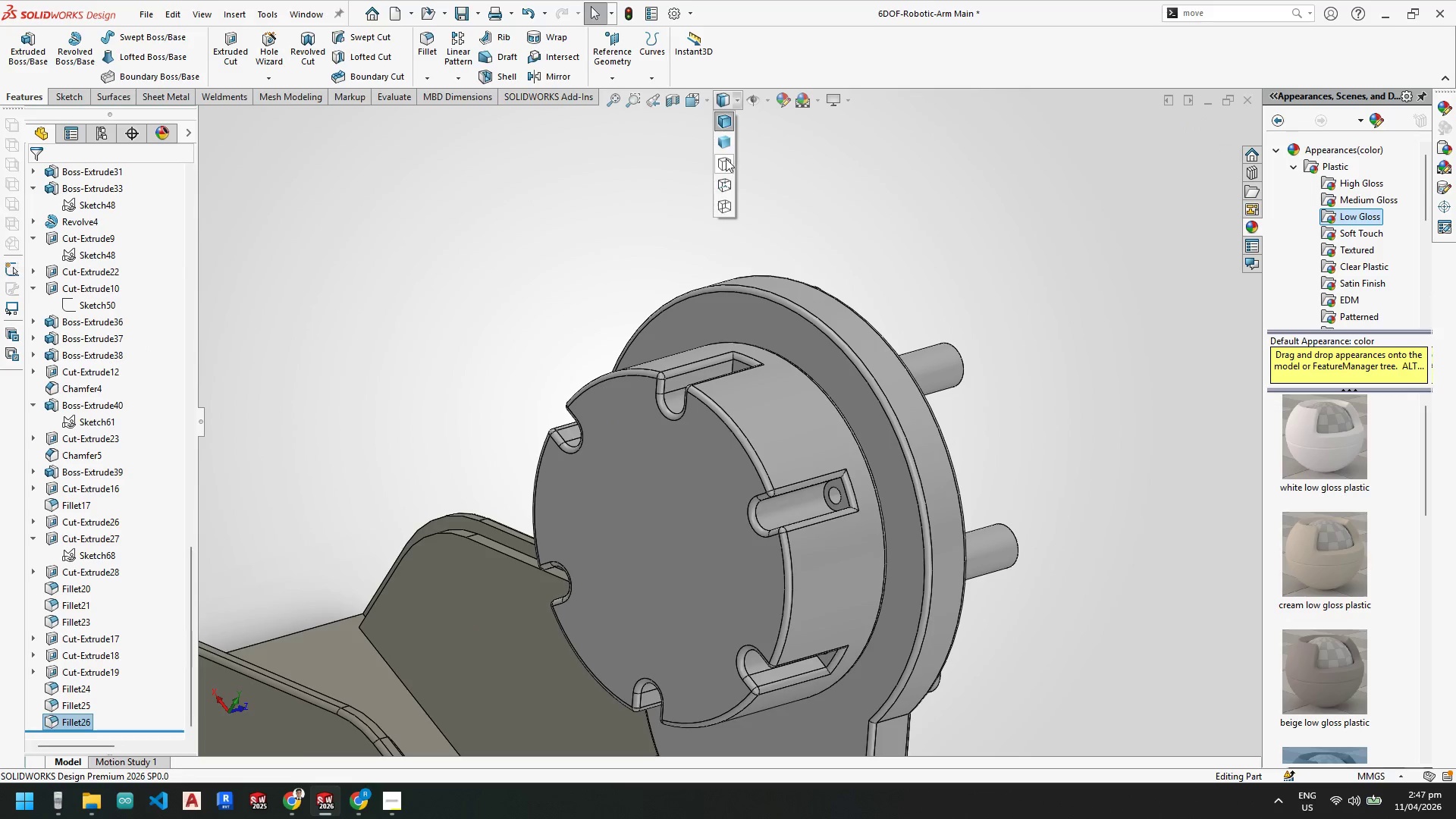 
left_click([725, 146])
 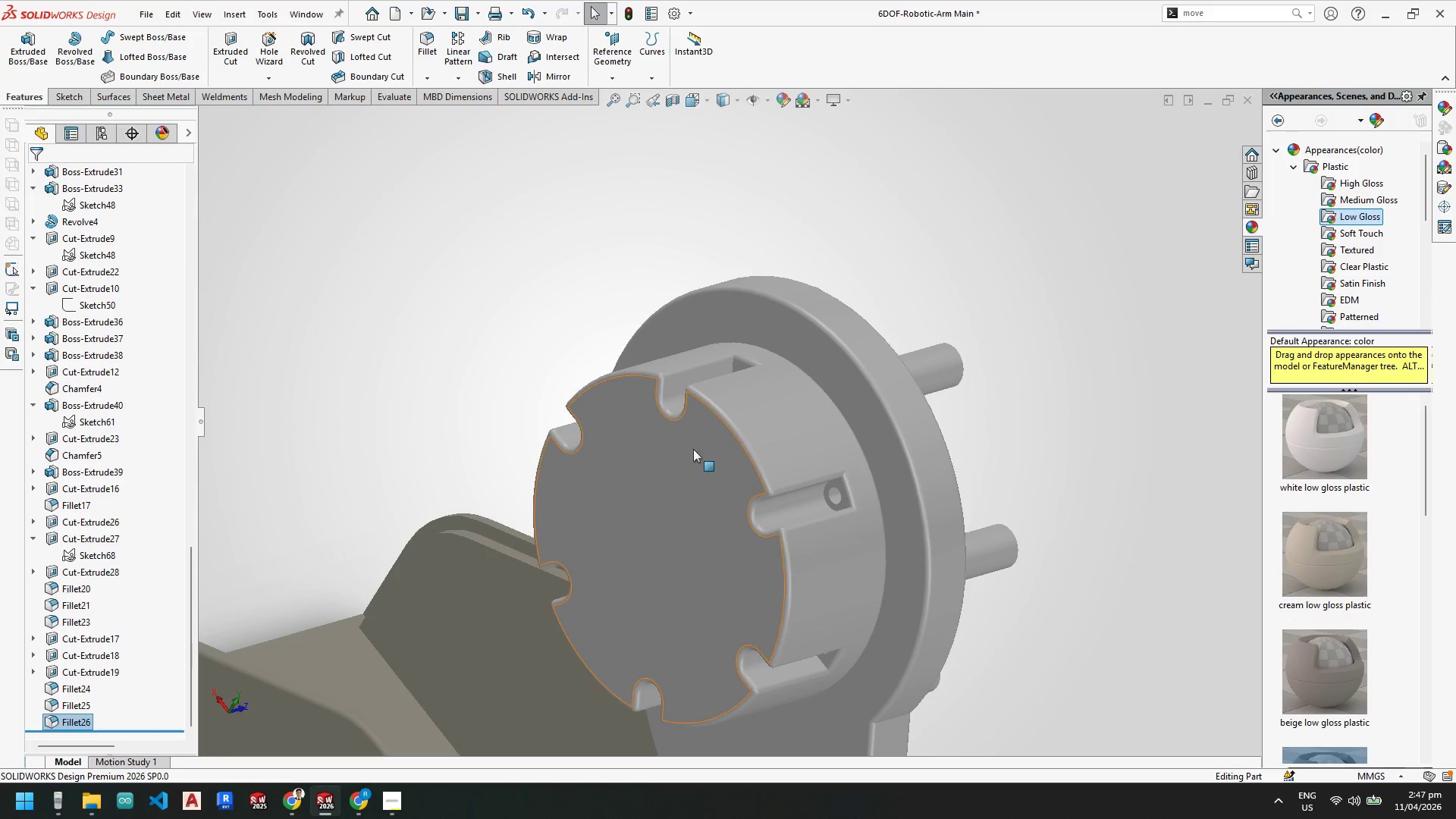 
scroll: coordinate [689, 479], scroll_direction: down, amount: 1.0
 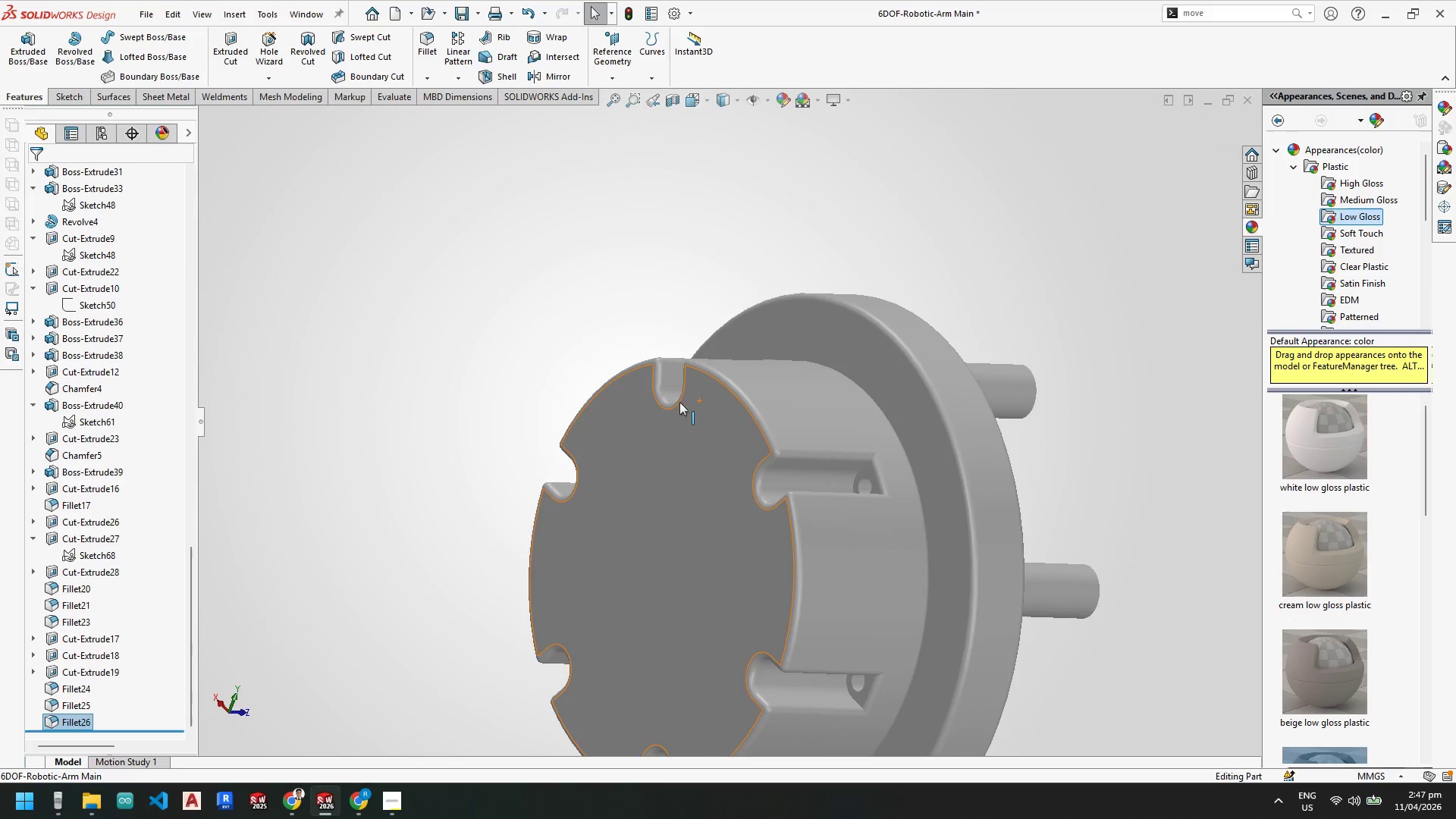 
scroll: coordinate [768, 483], scroll_direction: none, amount: 0.0
 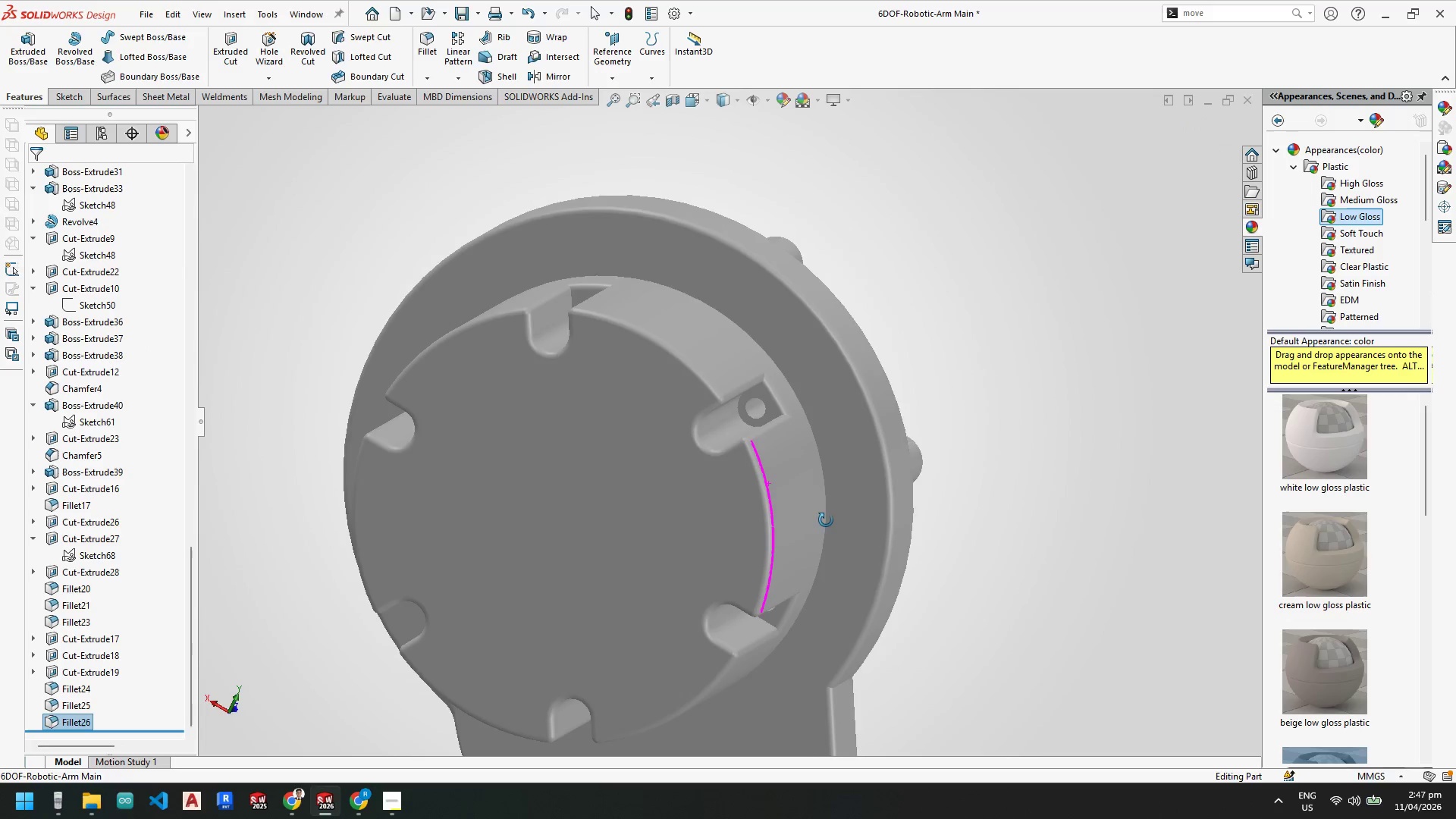 
scroll: coordinate [810, 560], scroll_direction: up, amount: 8.0
 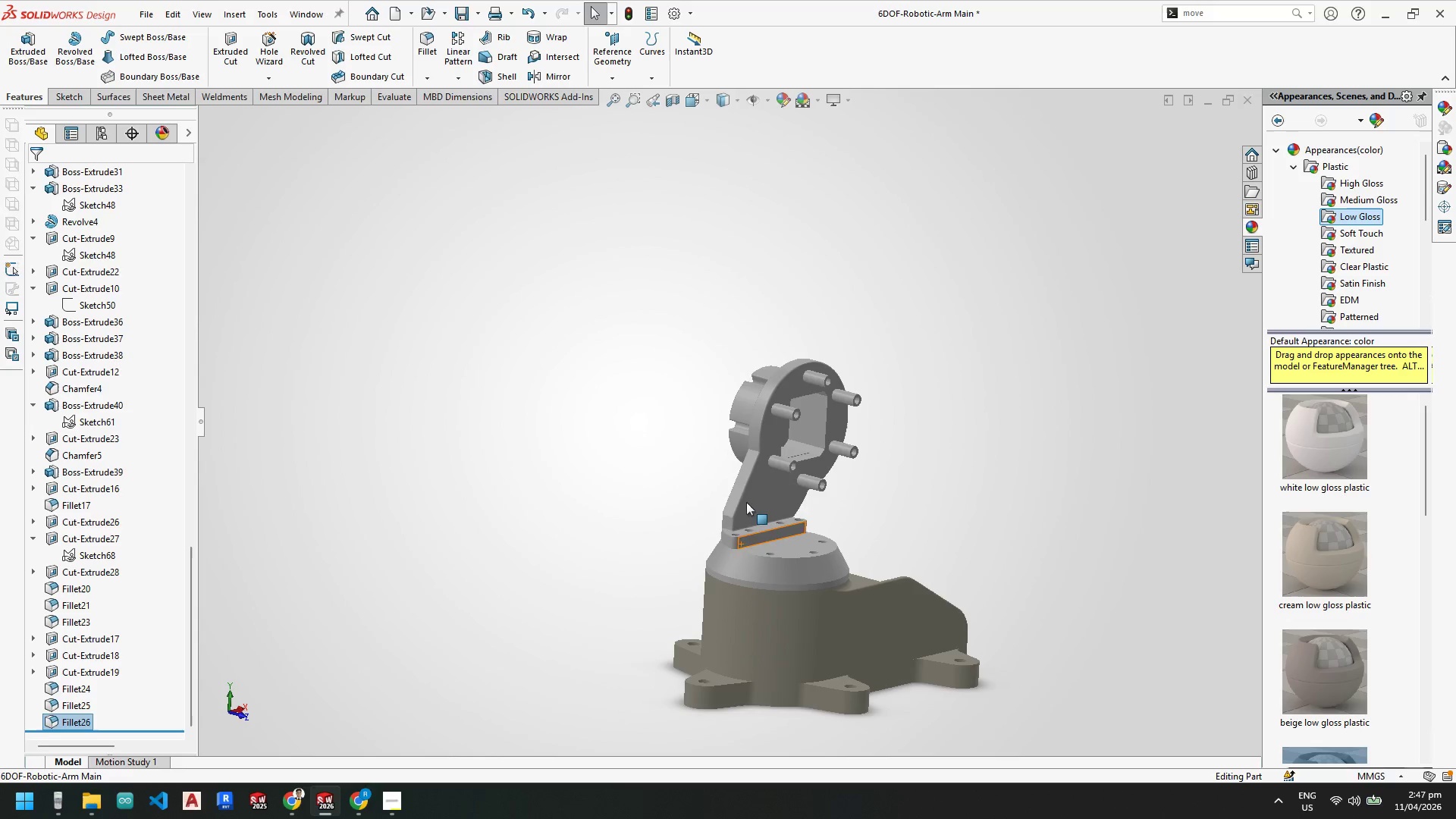 
left_click([841, 97])
 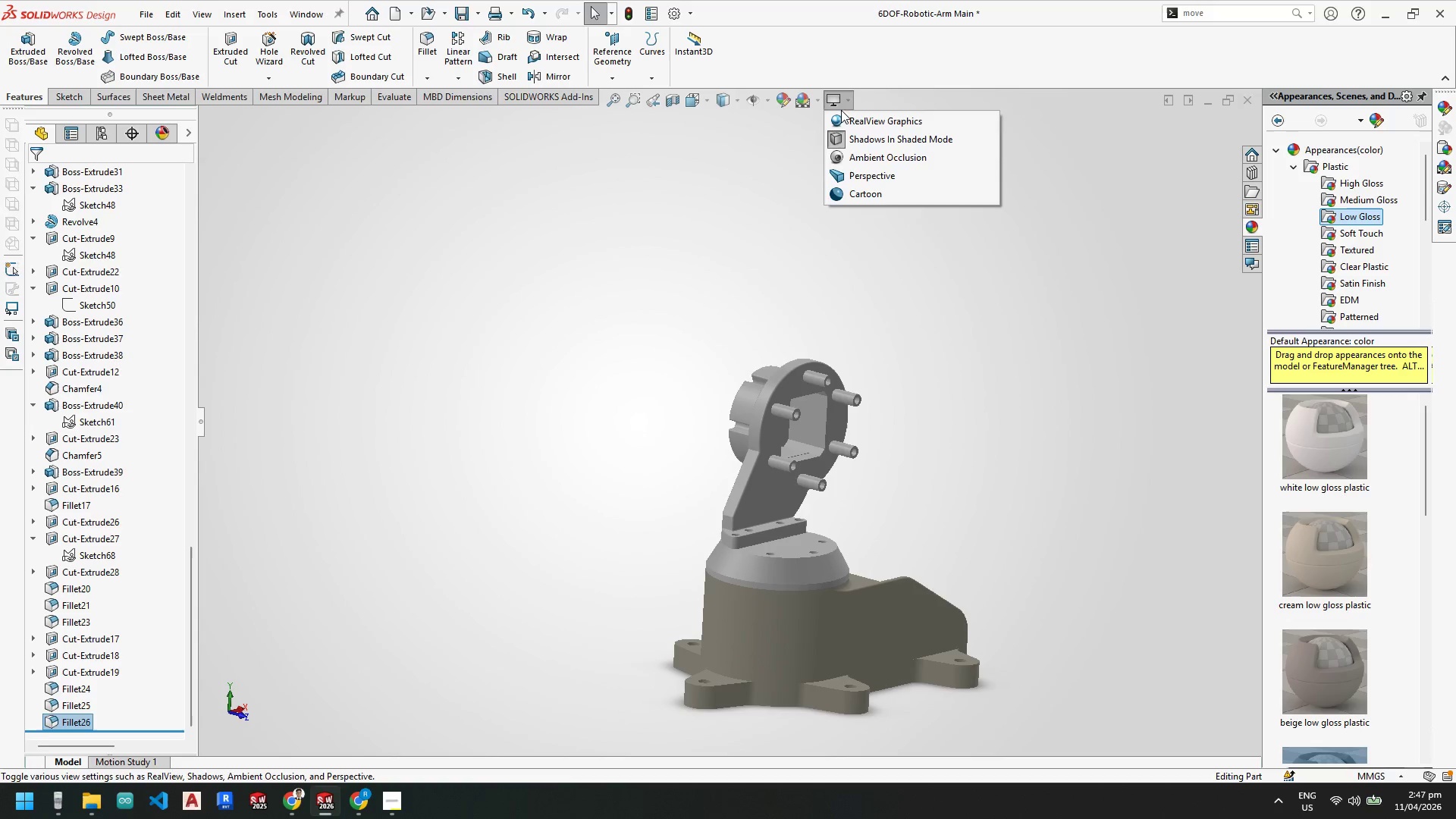 
left_click([842, 114])
 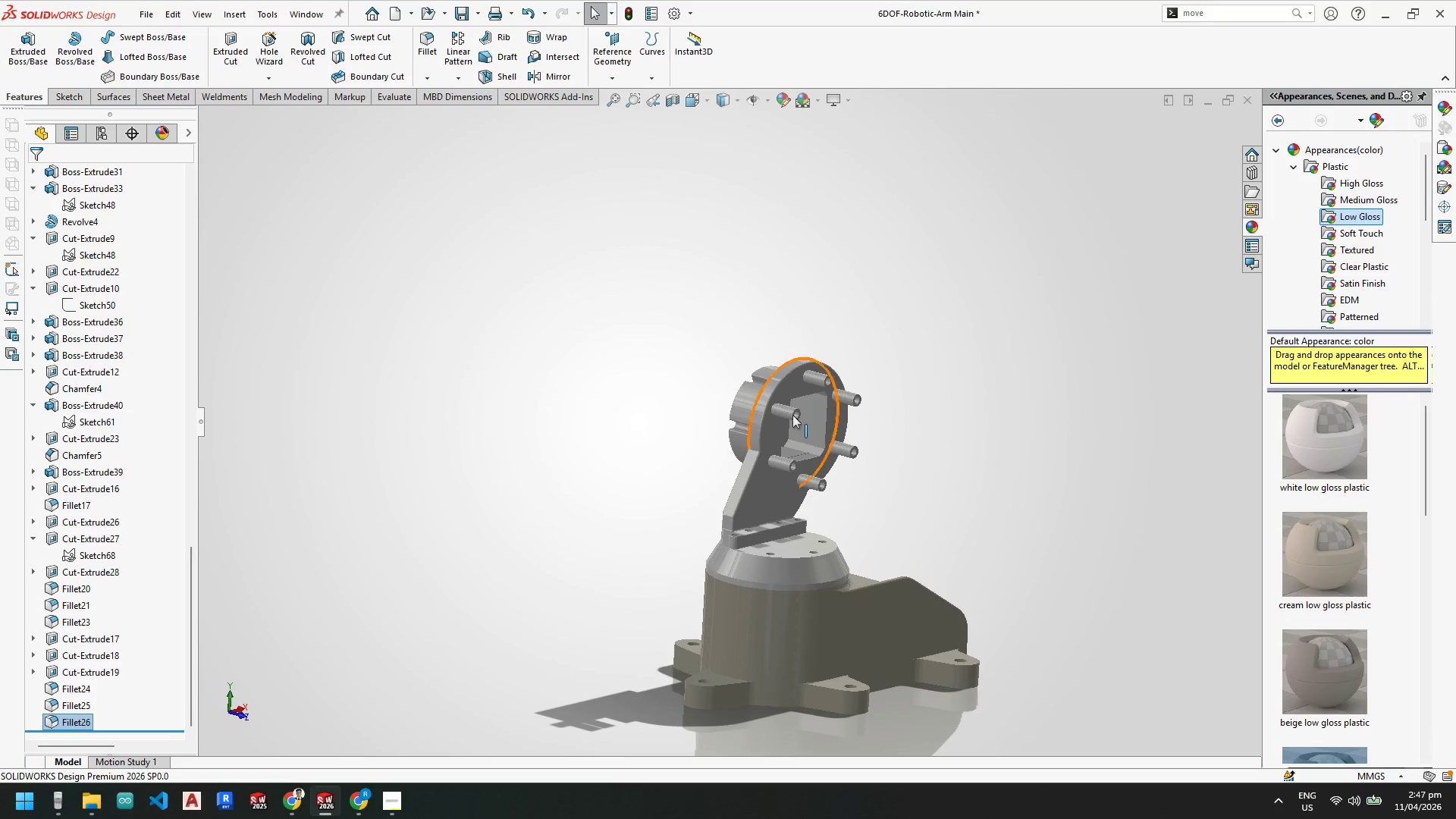 
scroll: coordinate [788, 515], scroll_direction: down, amount: 8.0
 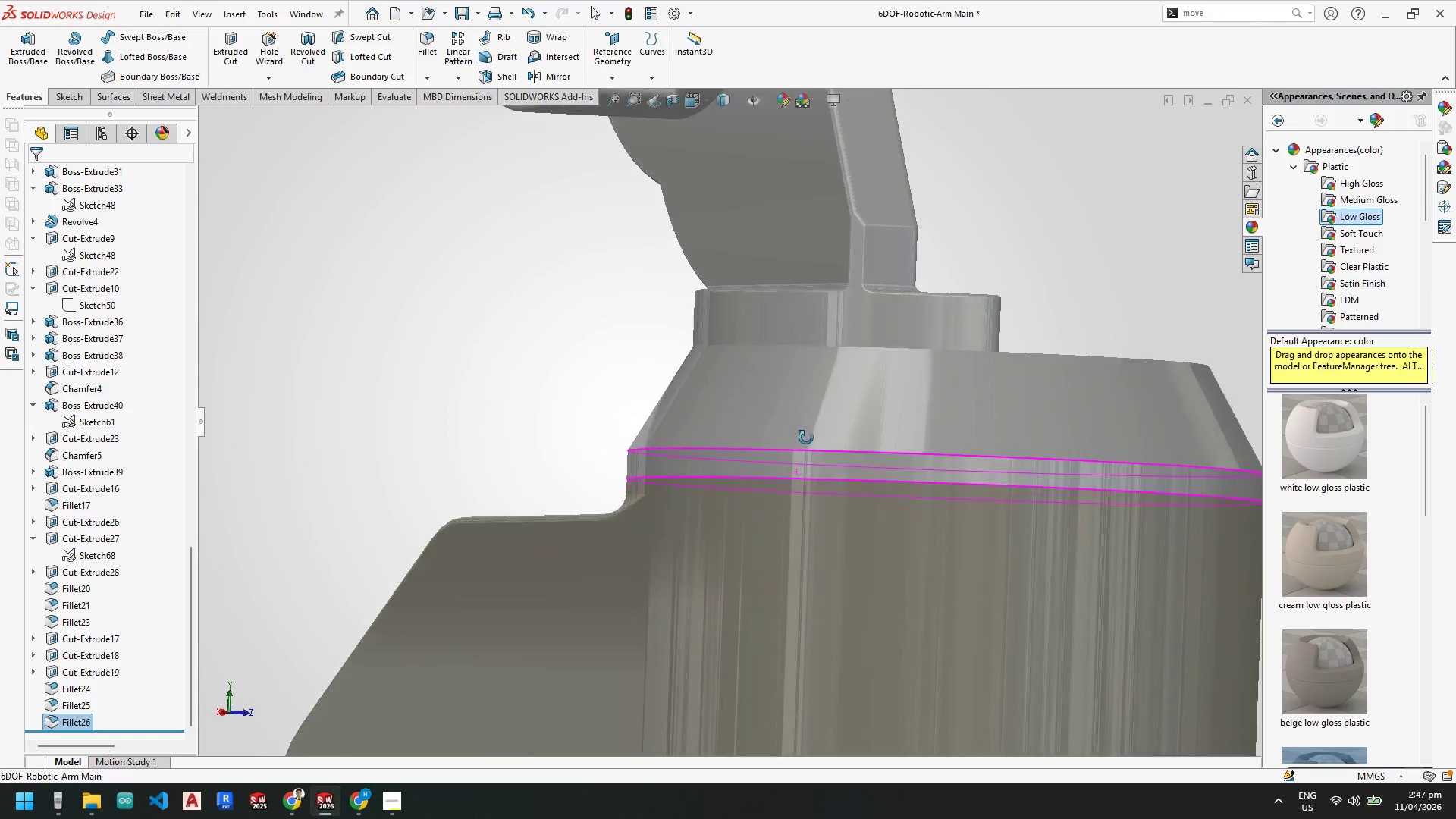 
scroll: coordinate [168, 340], scroll_direction: up, amount: 35.0
 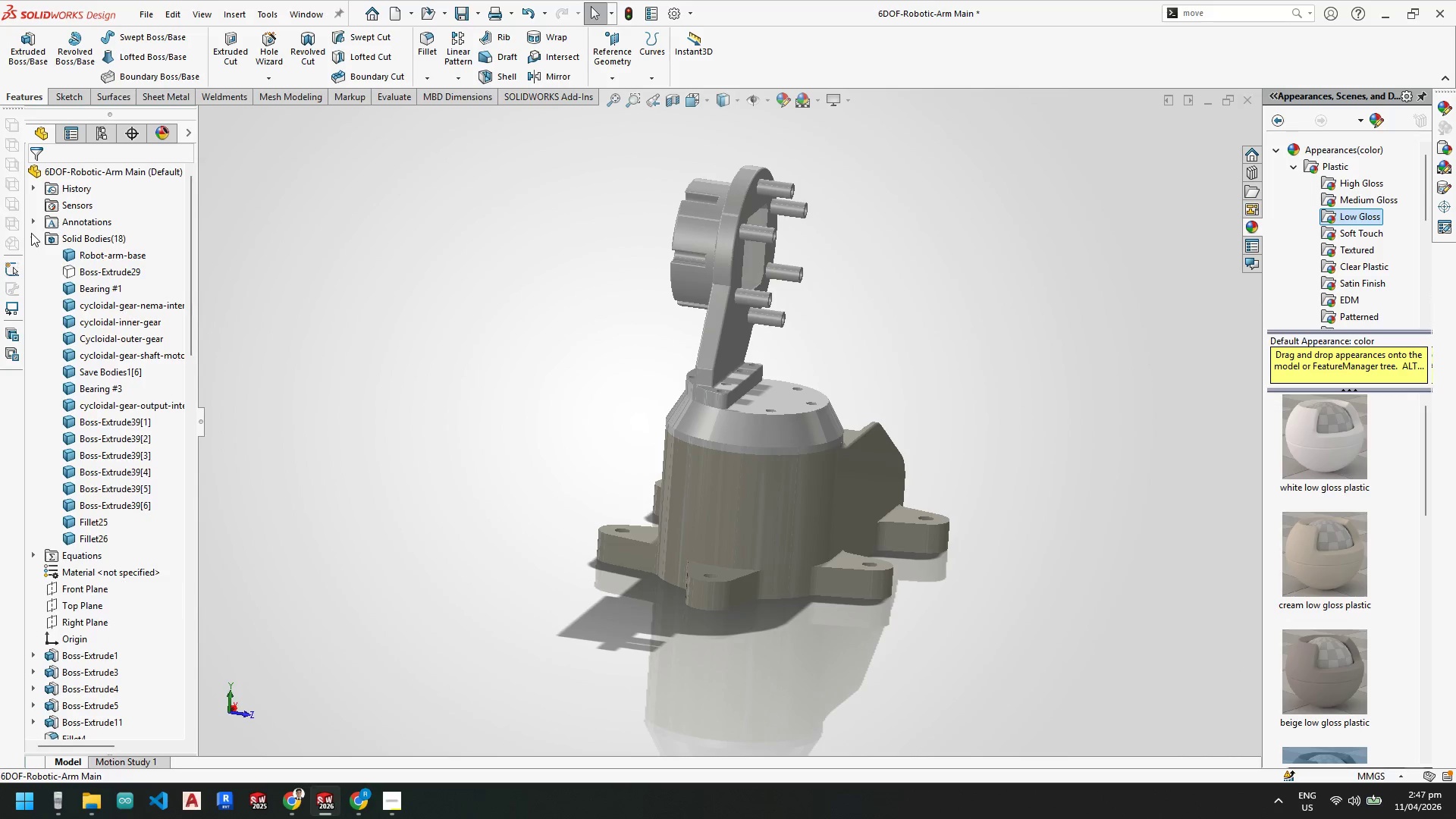 
left_click([31, 234])
 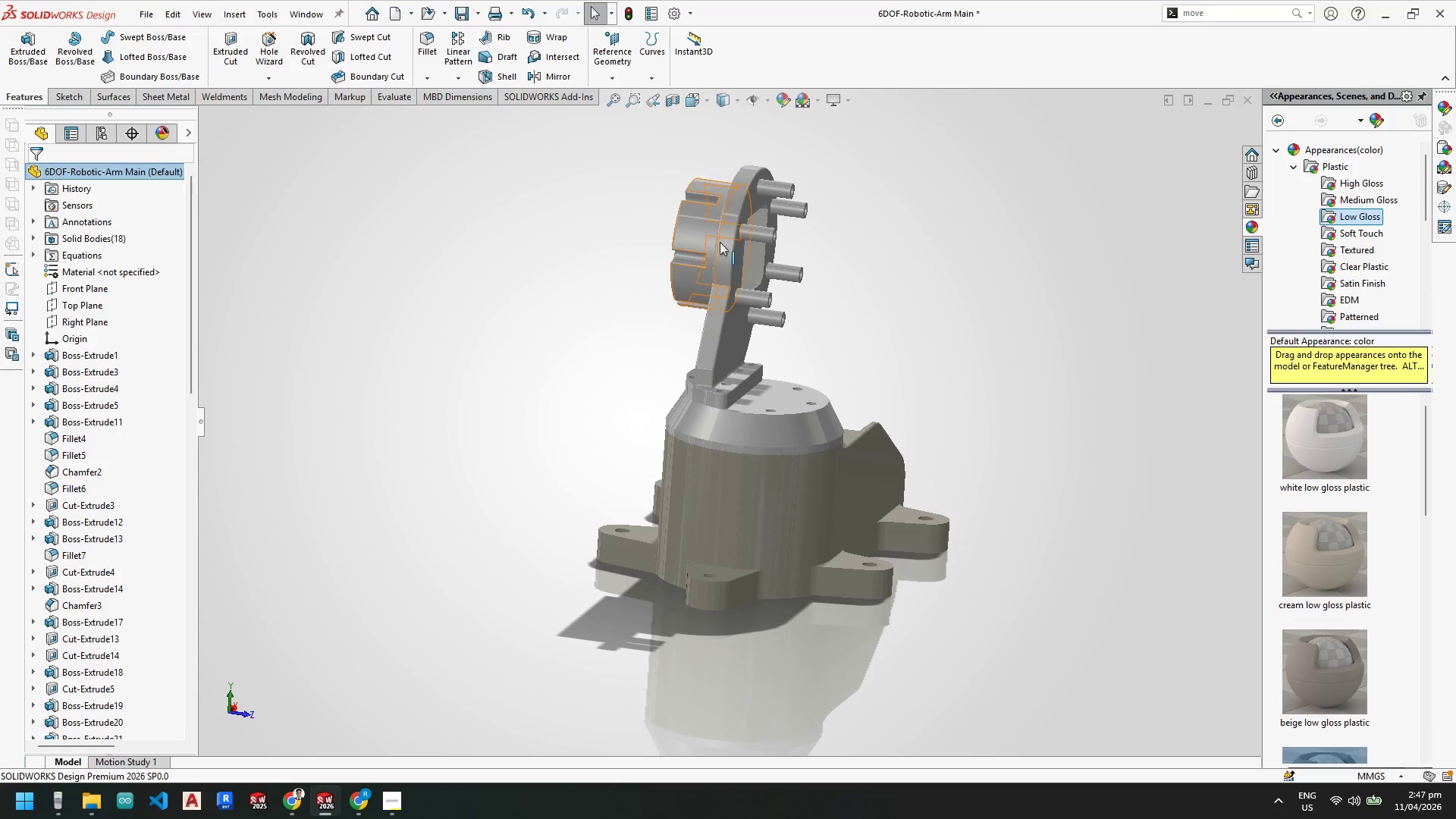 
scroll: coordinate [711, 305], scroll_direction: down, amount: 2.0
 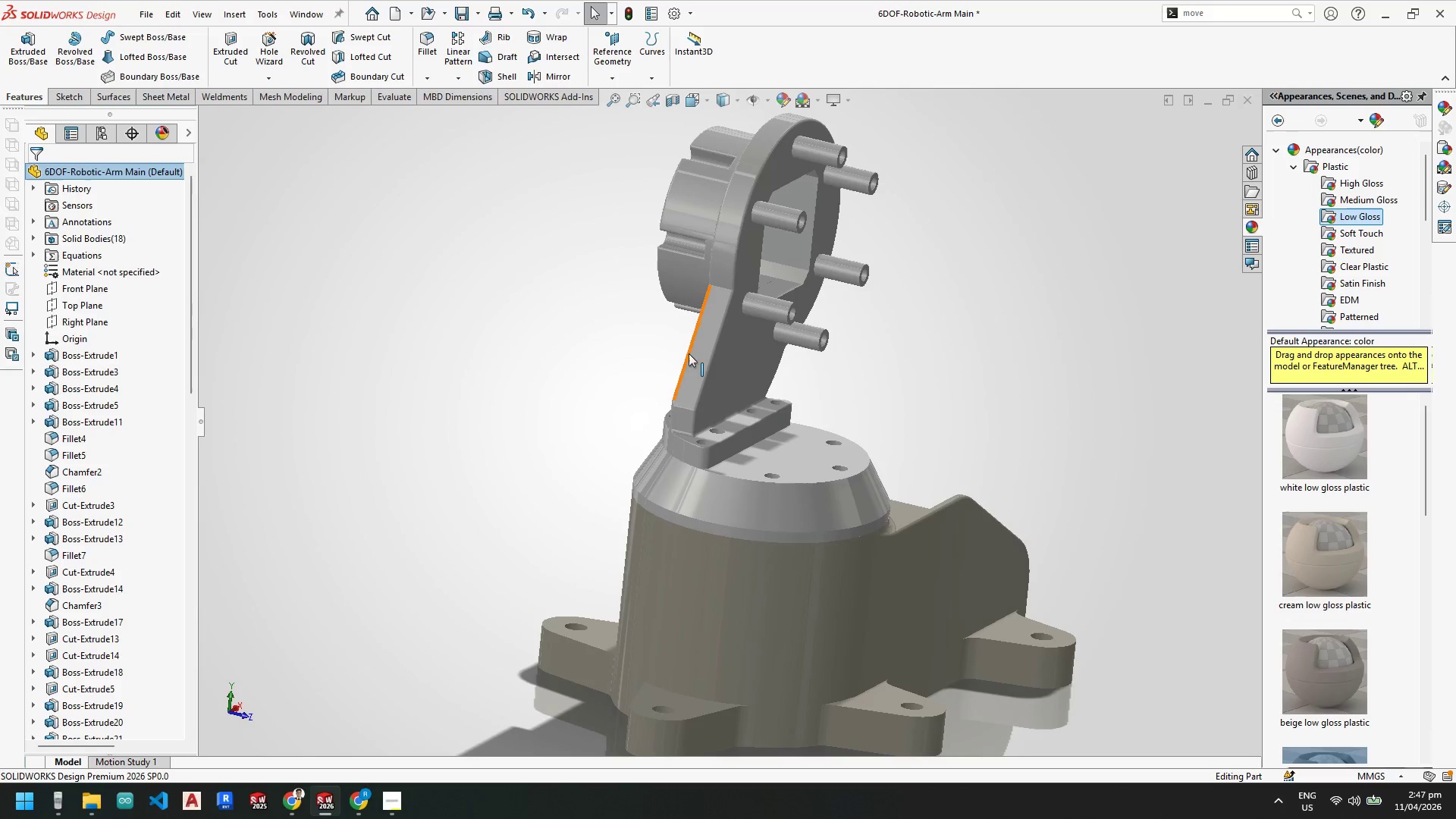 
scroll: coordinate [604, 449], scroll_direction: up, amount: 3.0